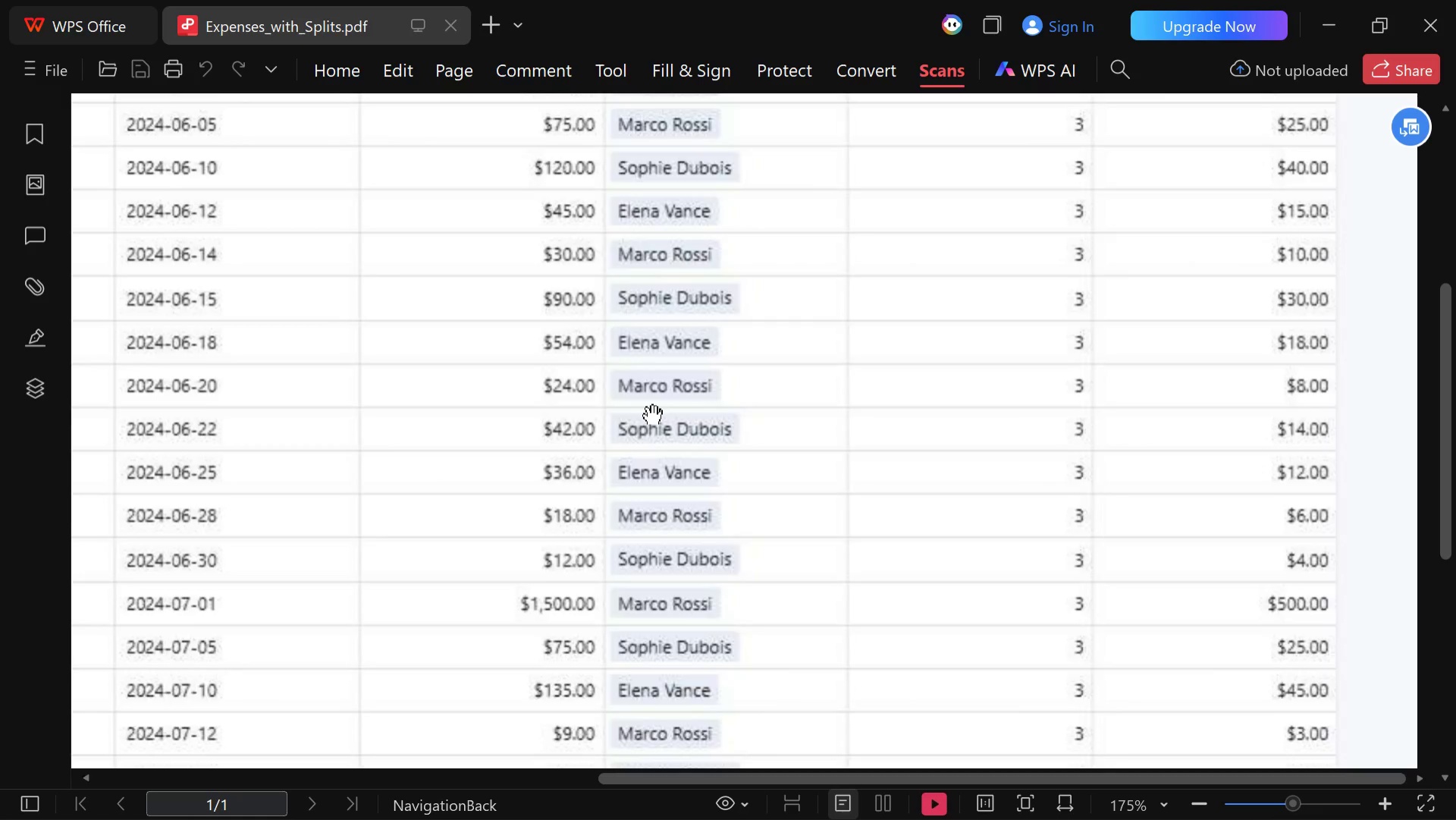 
hold_key(key=ControlLeft, duration=0.41)
 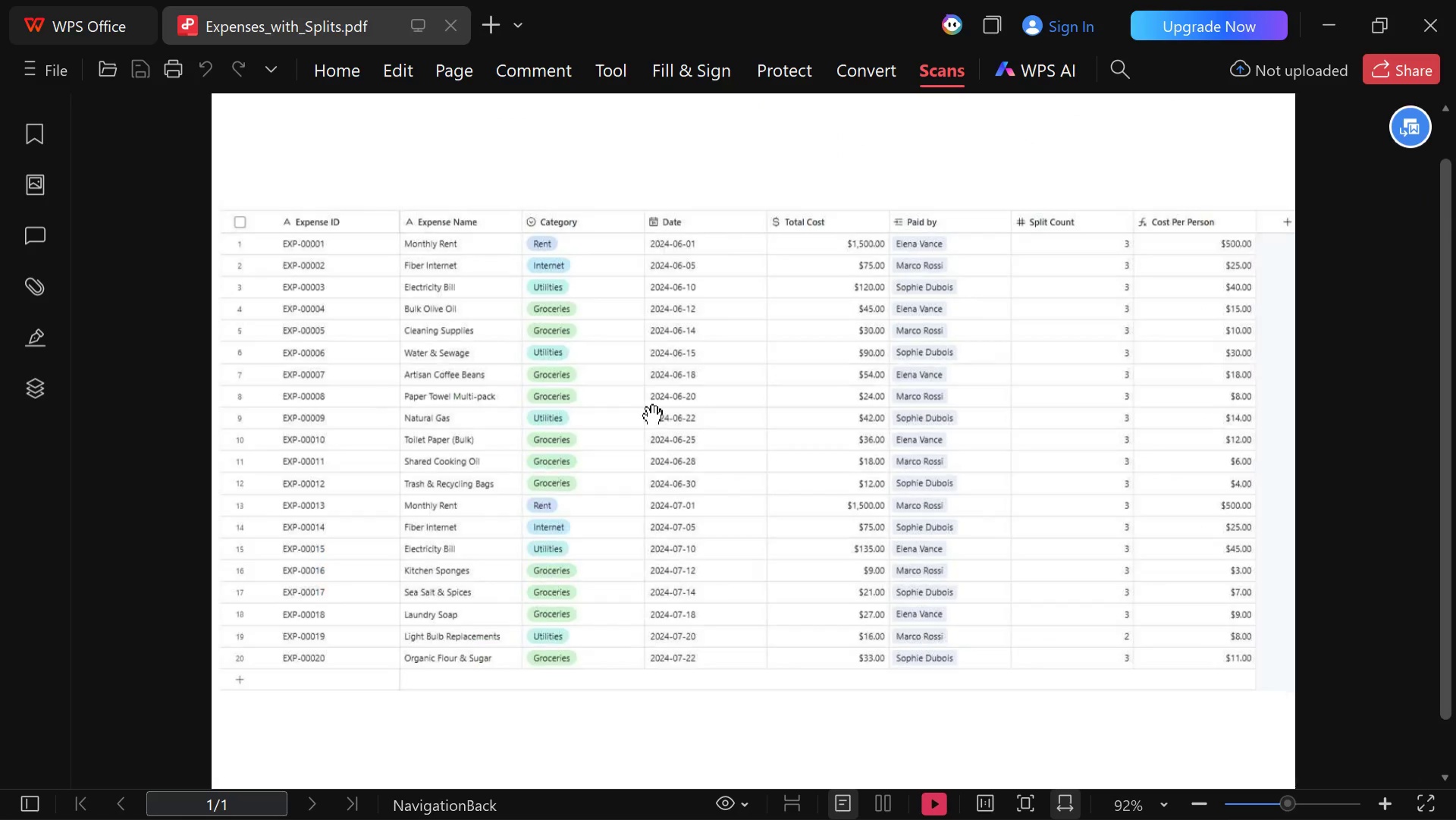 
key(Control+ControlLeft)
 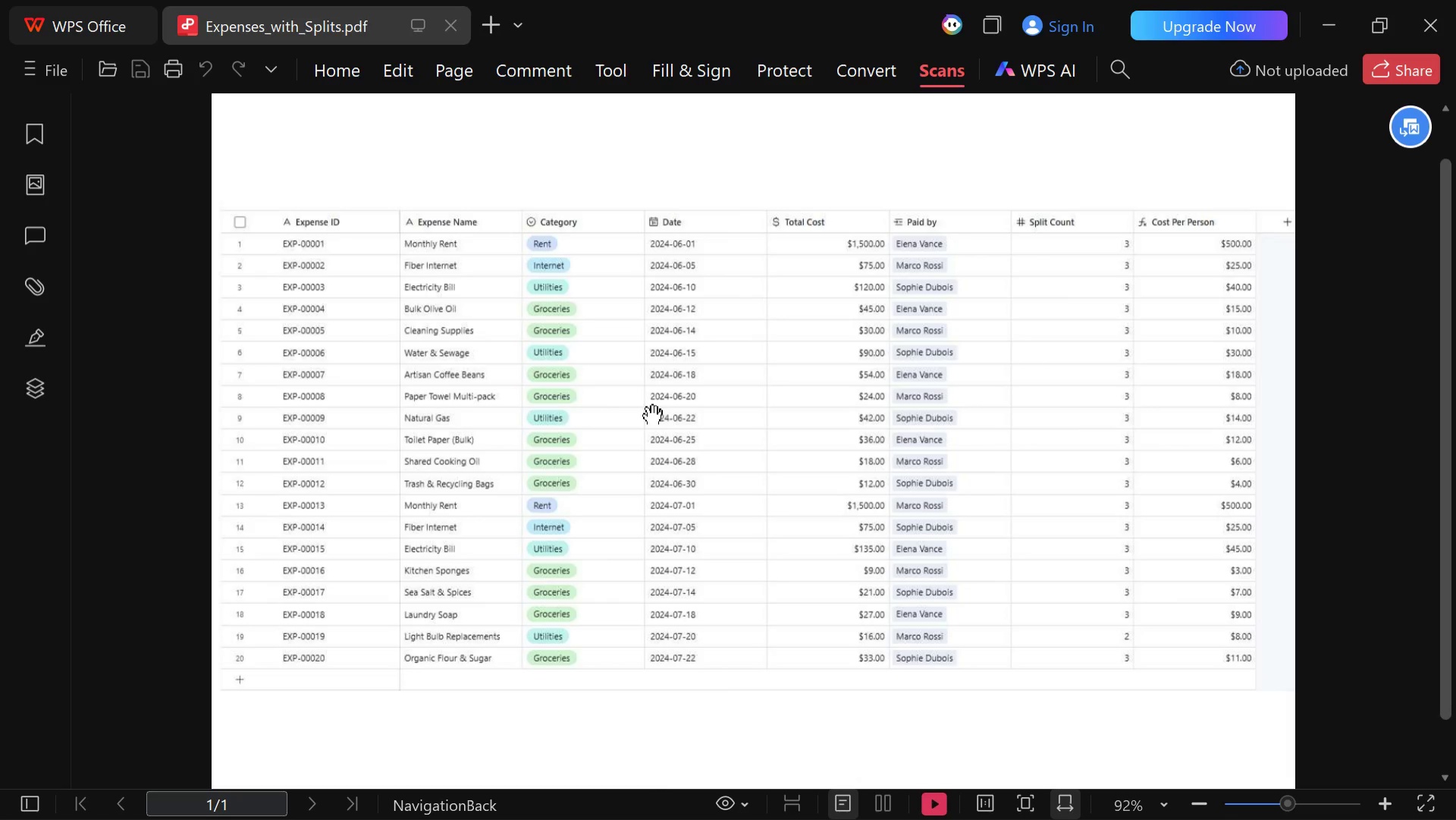 
hold_key(key=ControlLeft, duration=0.64)
 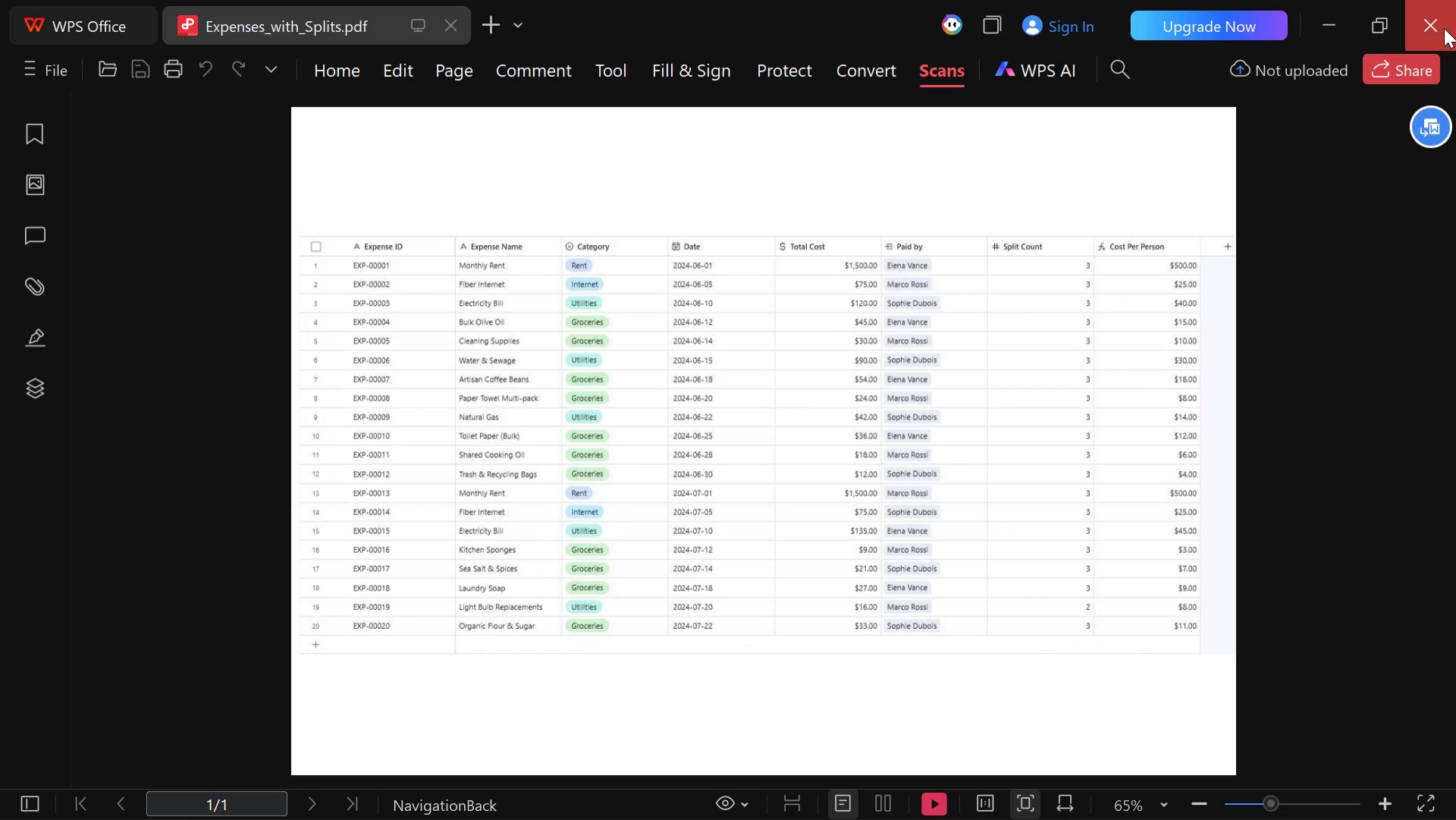 
left_click([1444, 28])
 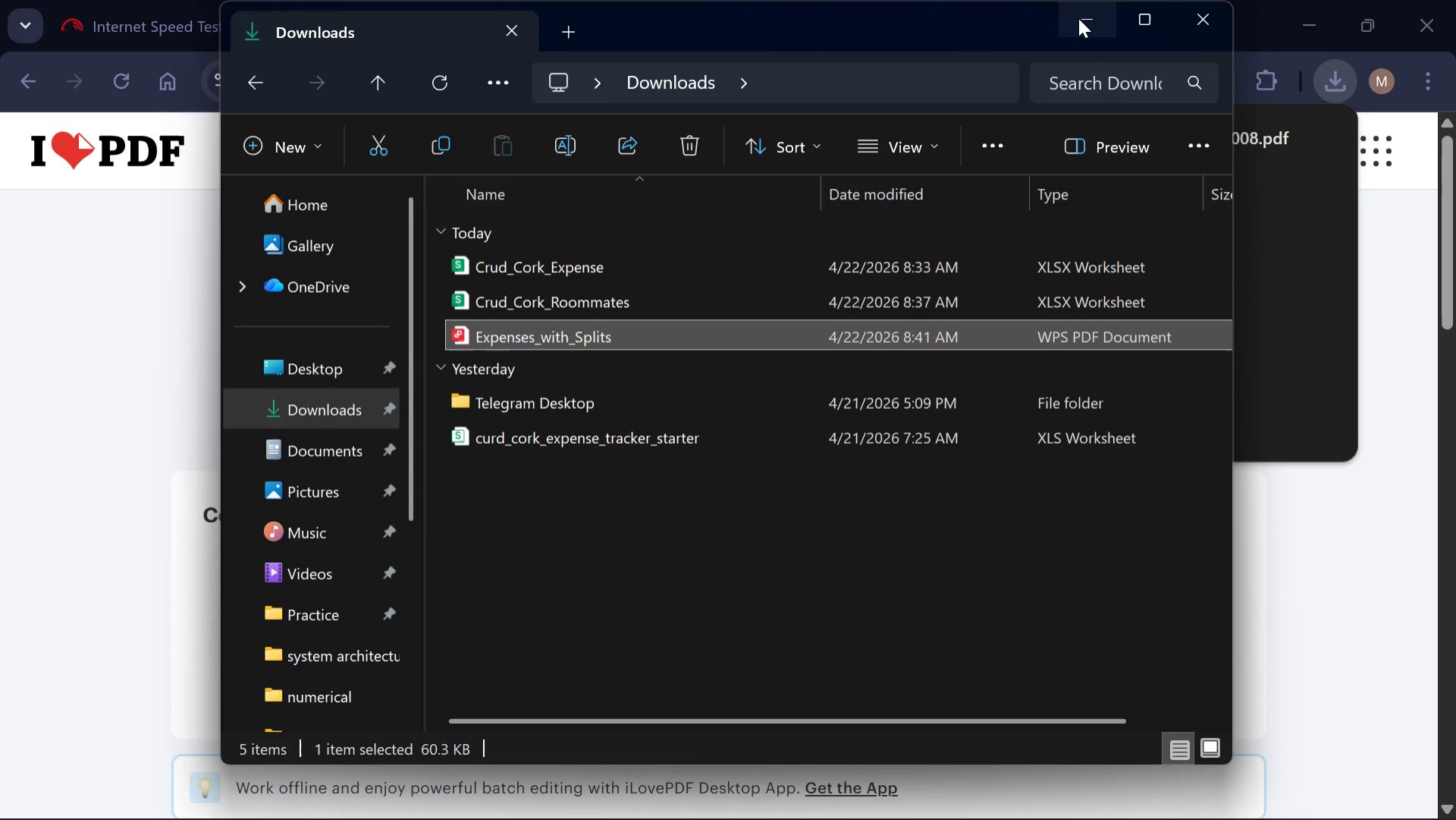 
left_click([1076, 17])
 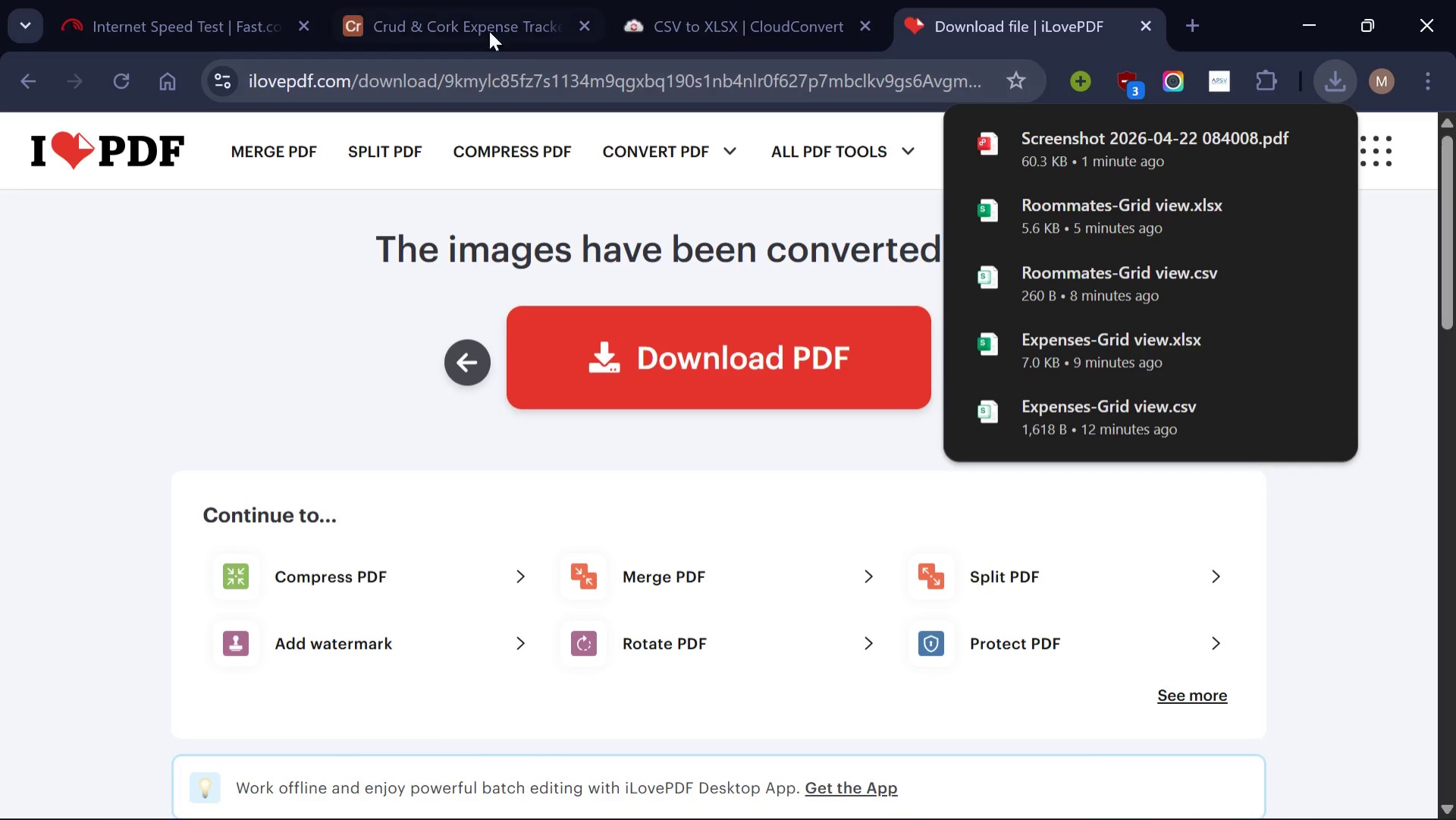 
left_click([477, 22])
 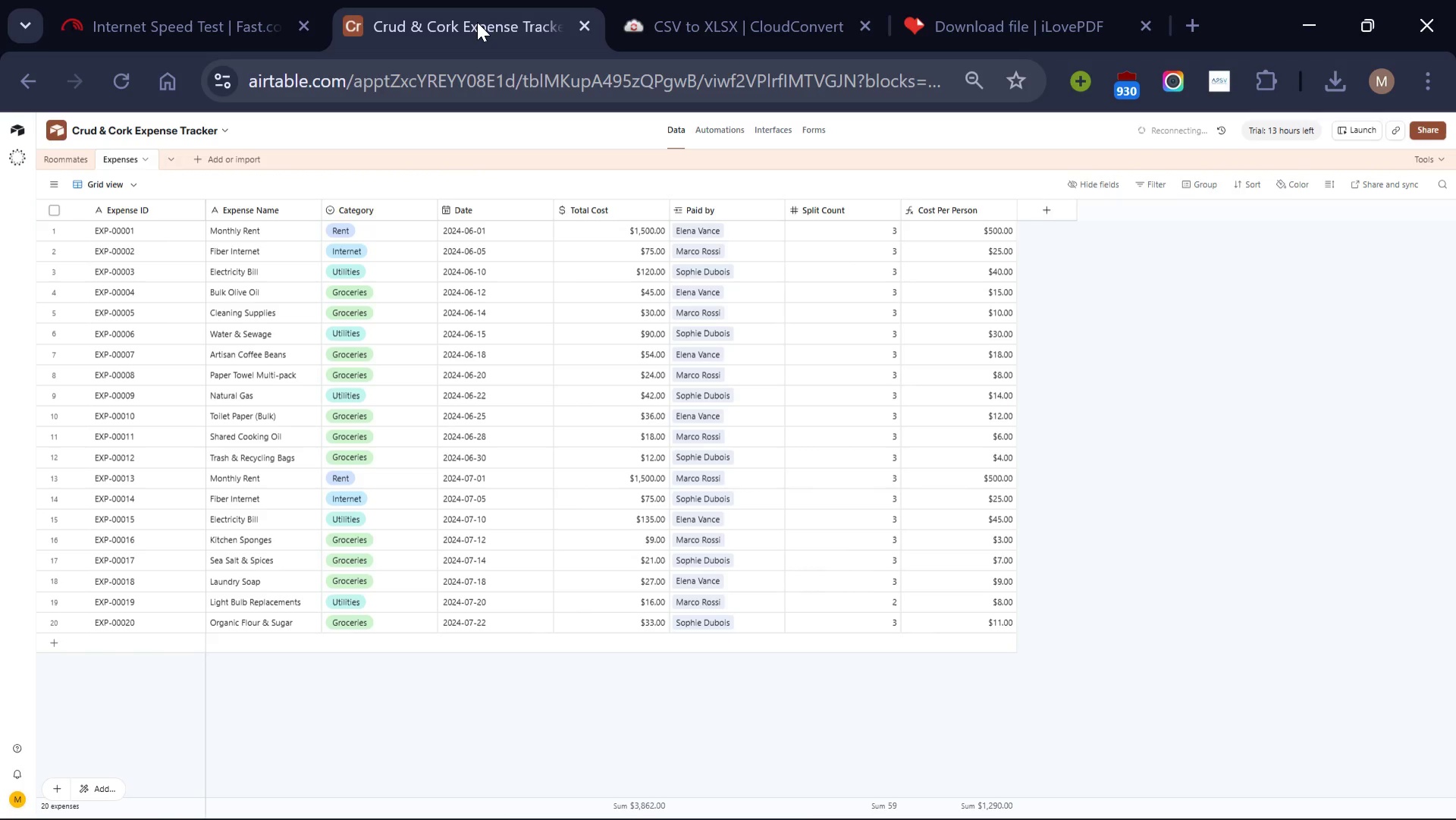 
wait(32.45)
 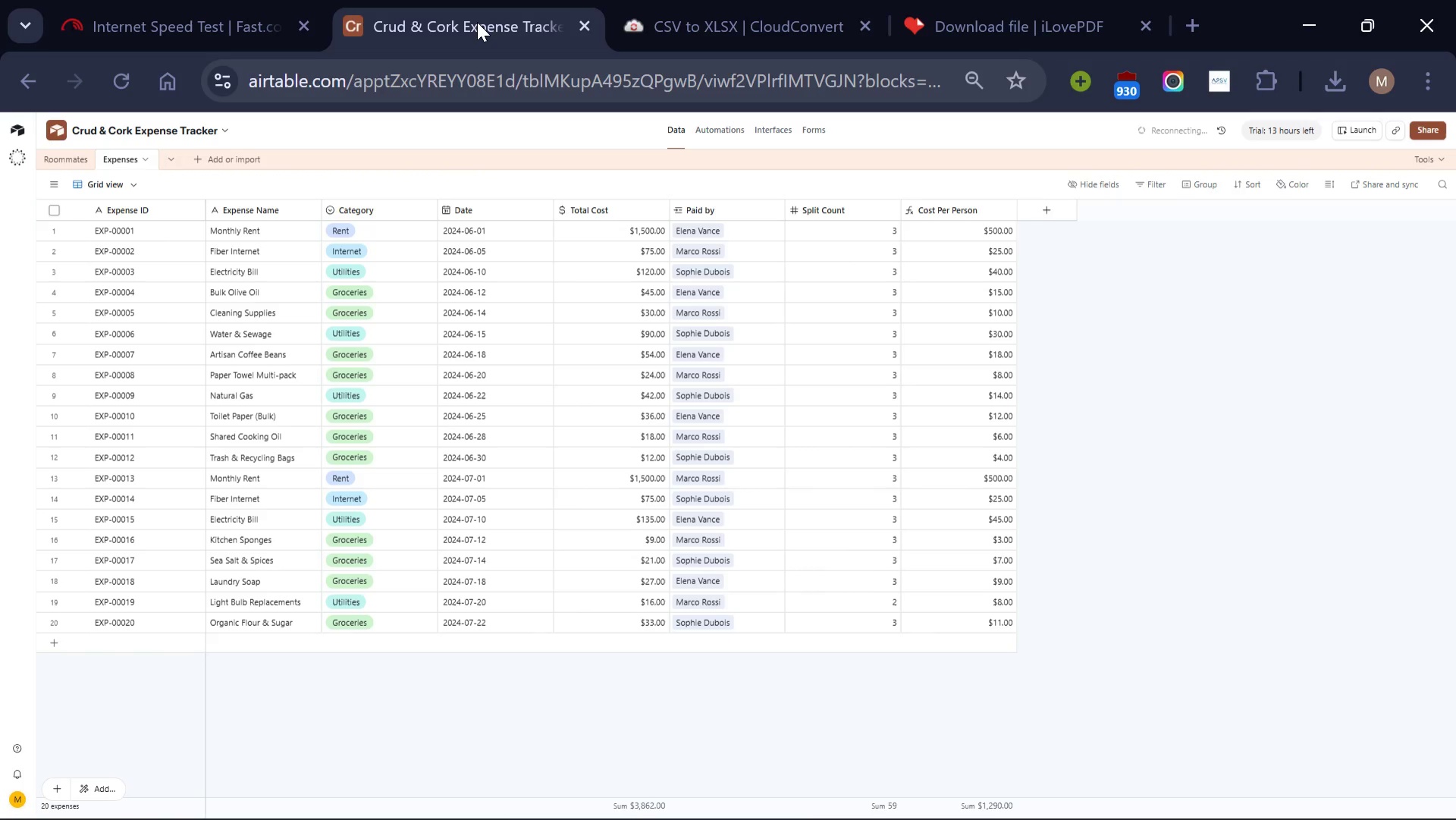 
left_click([1430, 87])
 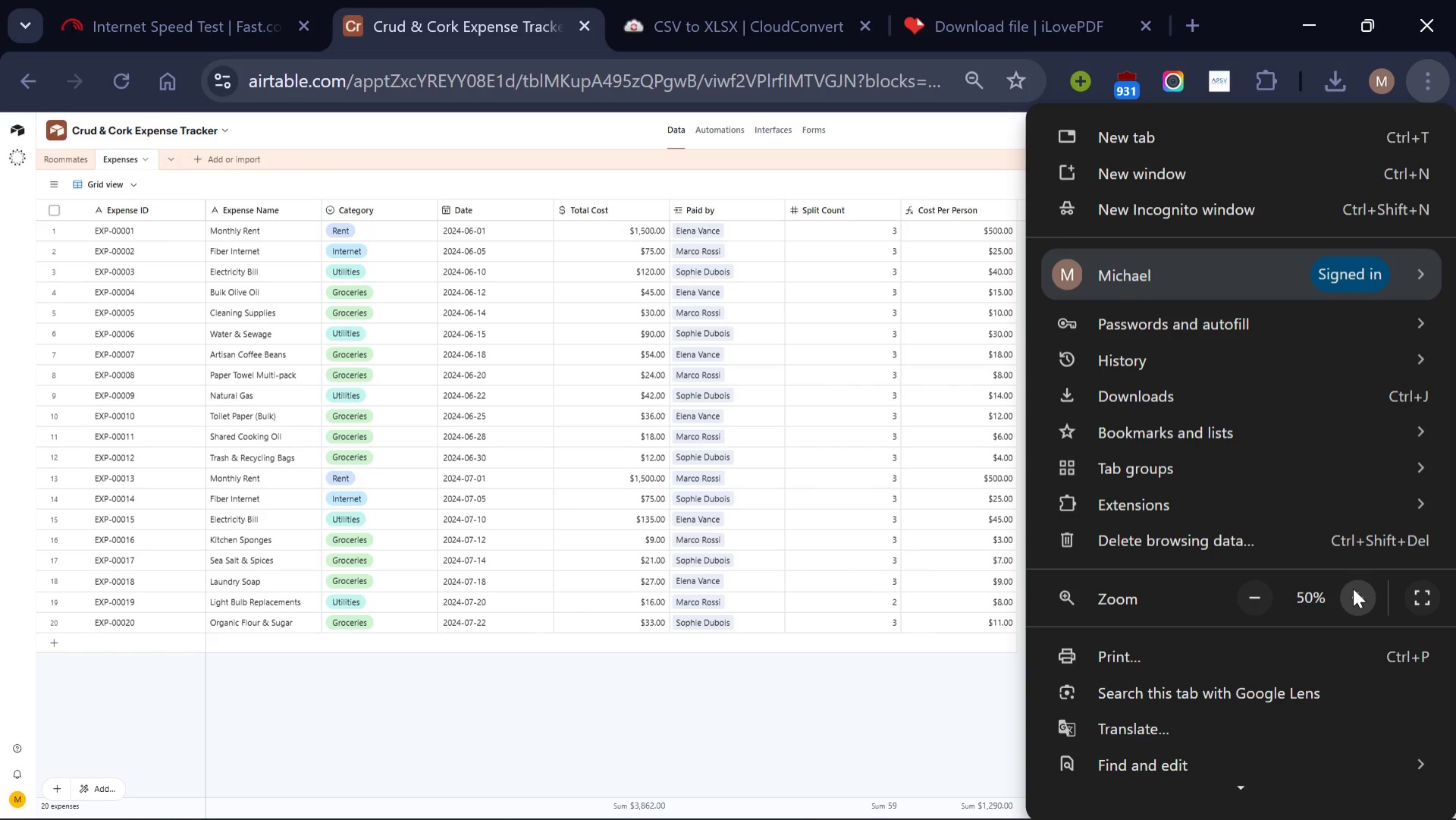 
double_click([1353, 588])
 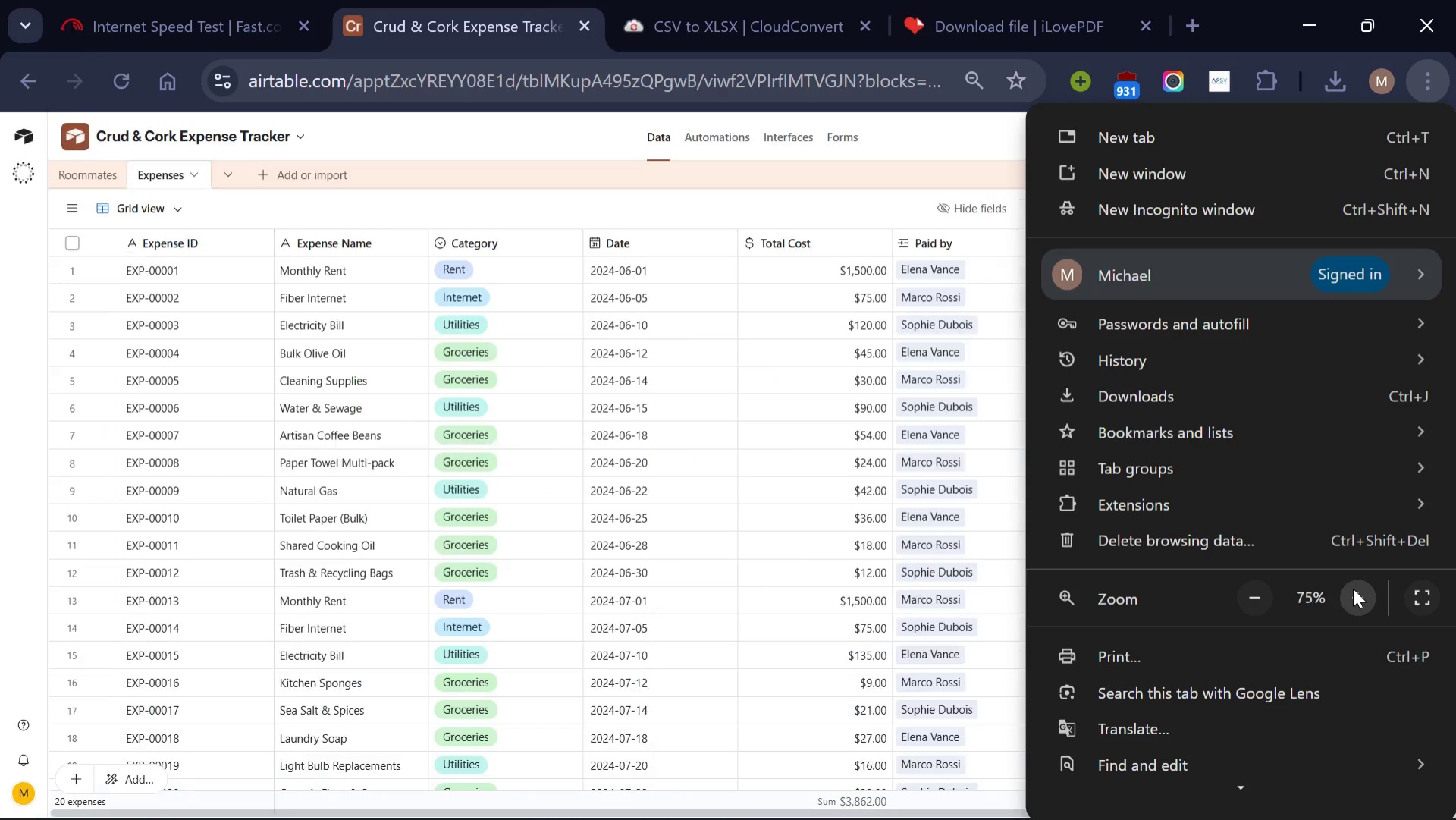 
triple_click([1353, 588])
 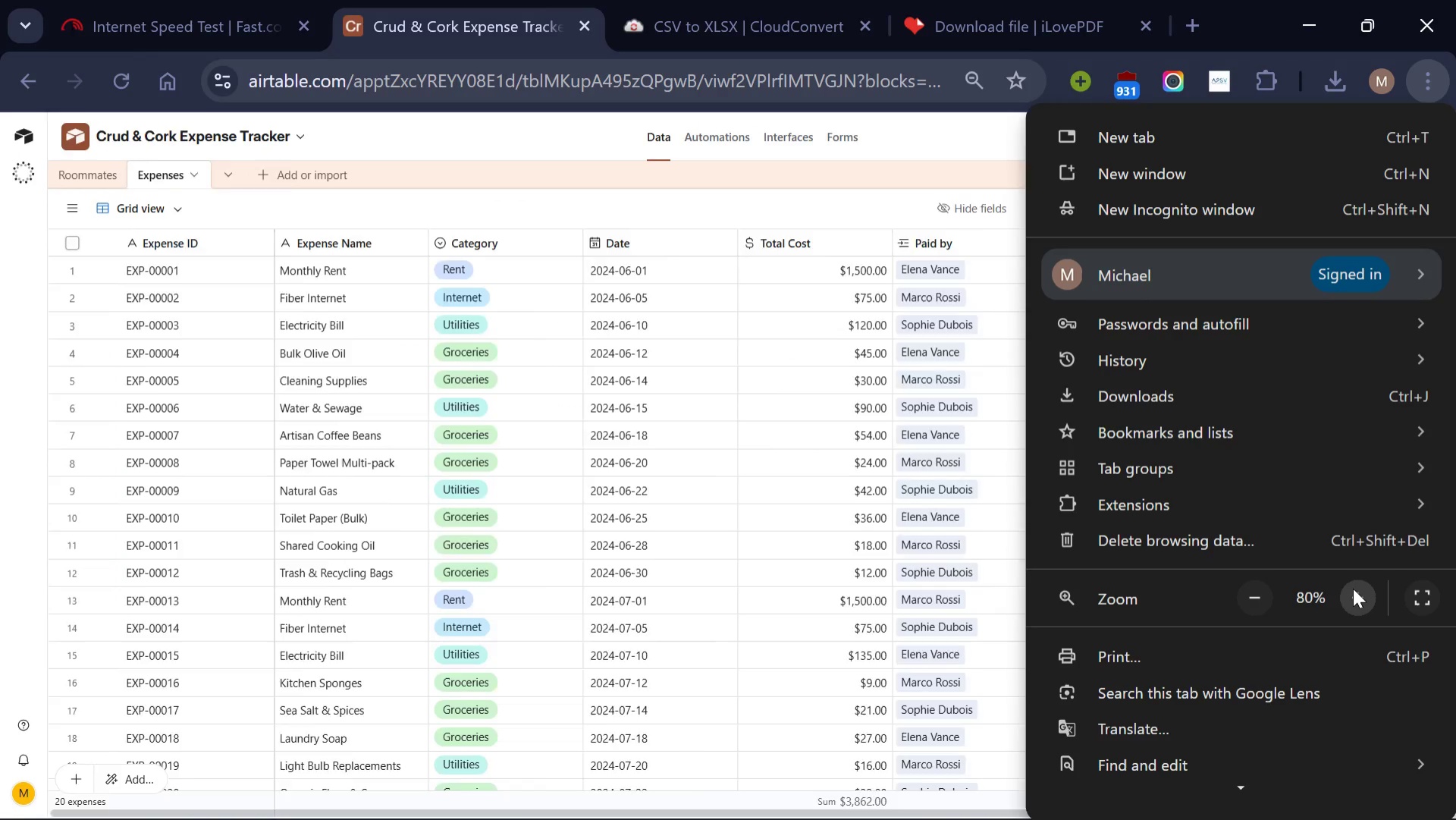 
triple_click([1353, 588])
 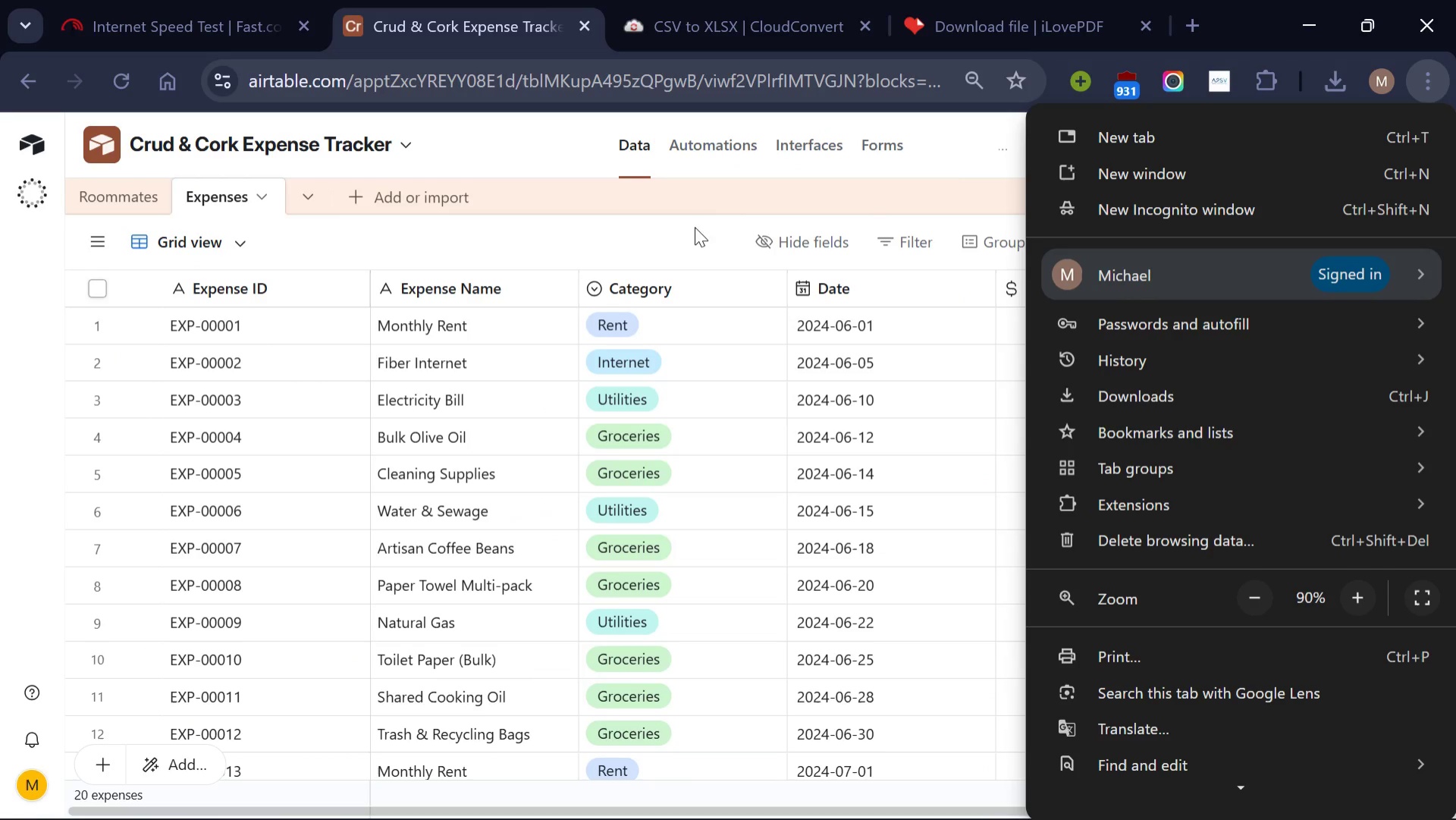 
left_click([677, 222])
 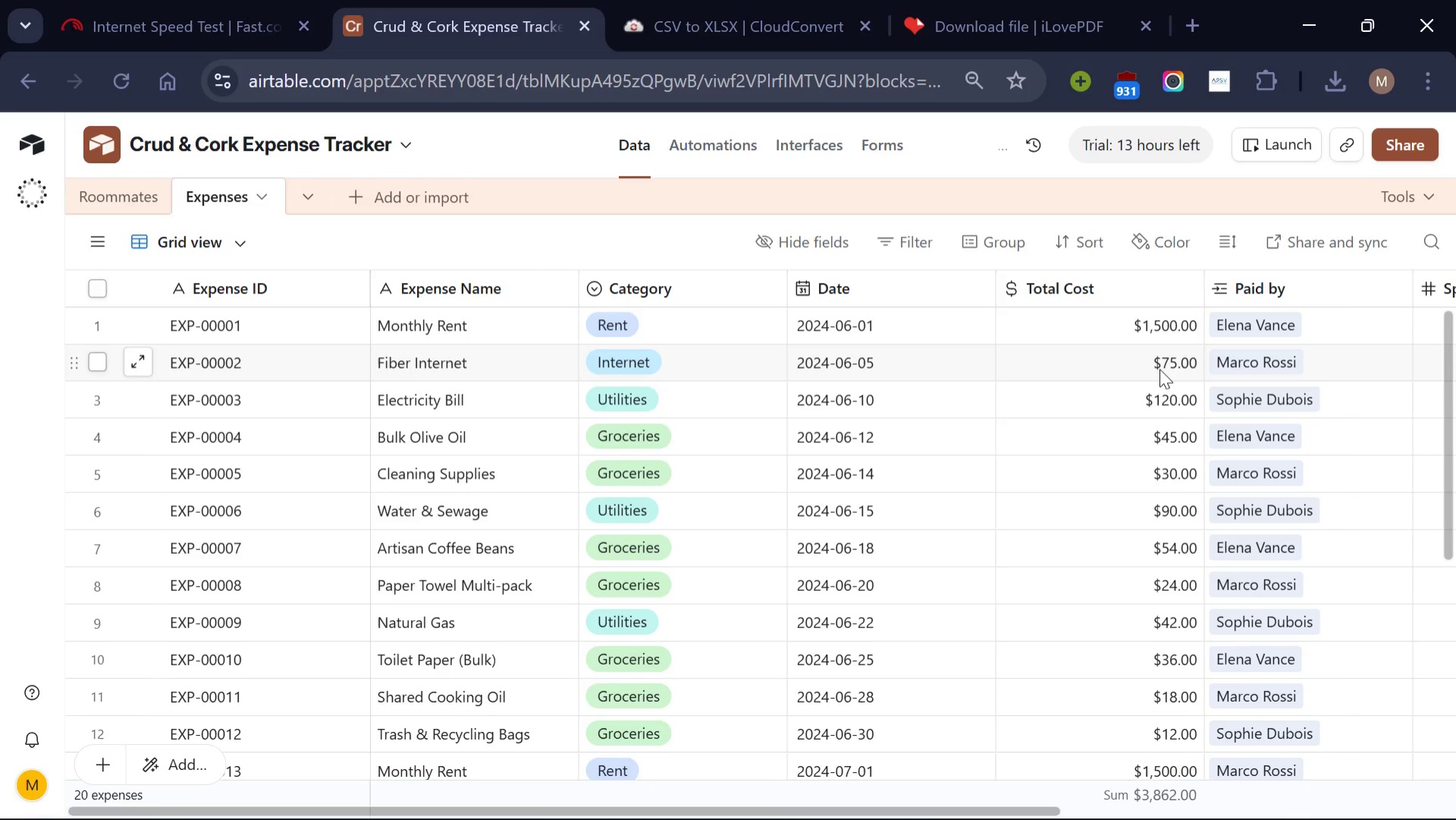 
scroll: coordinate [1159, 369], scroll_direction: down, amount: 5.0
 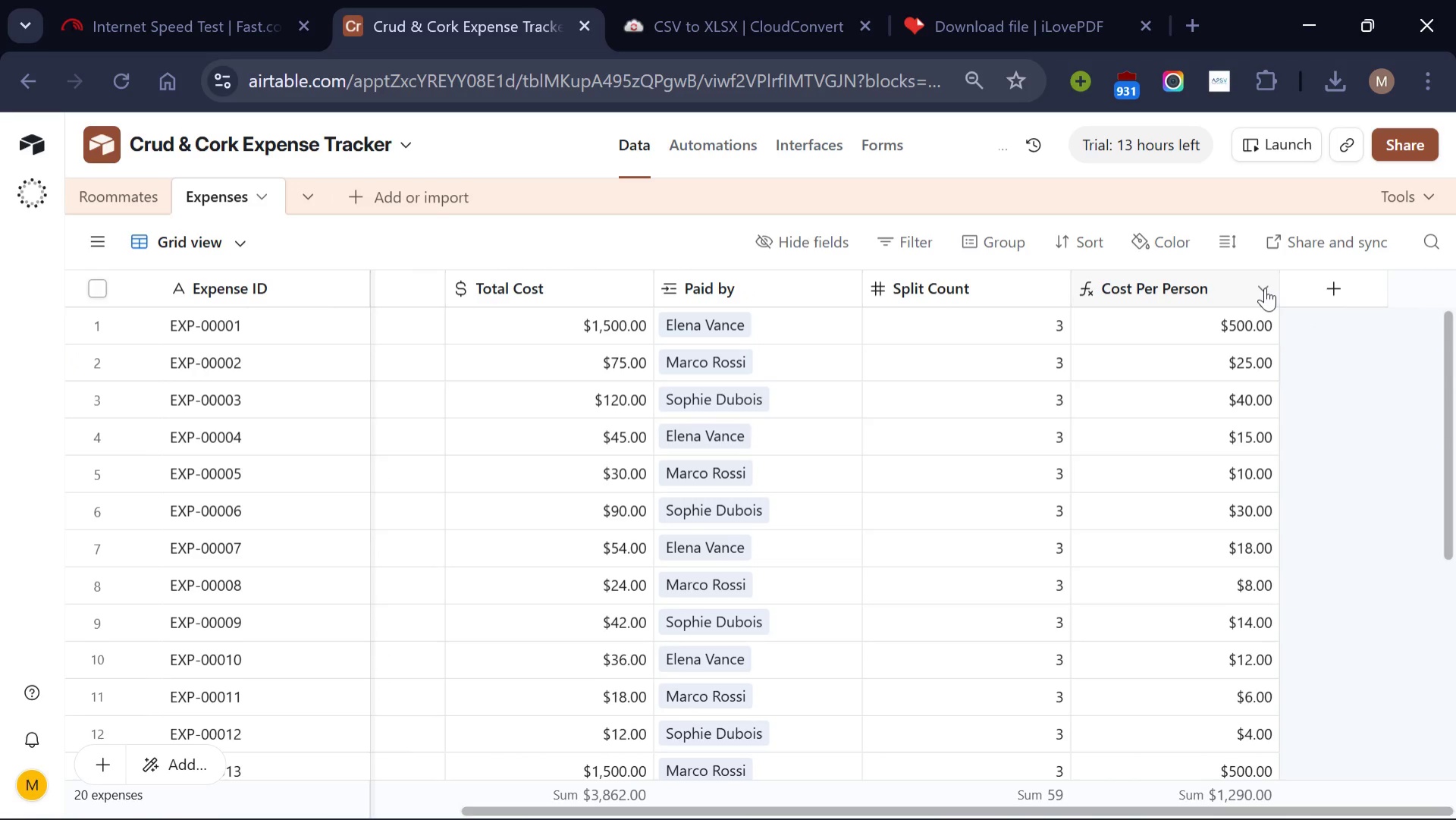 
left_click([1265, 287])
 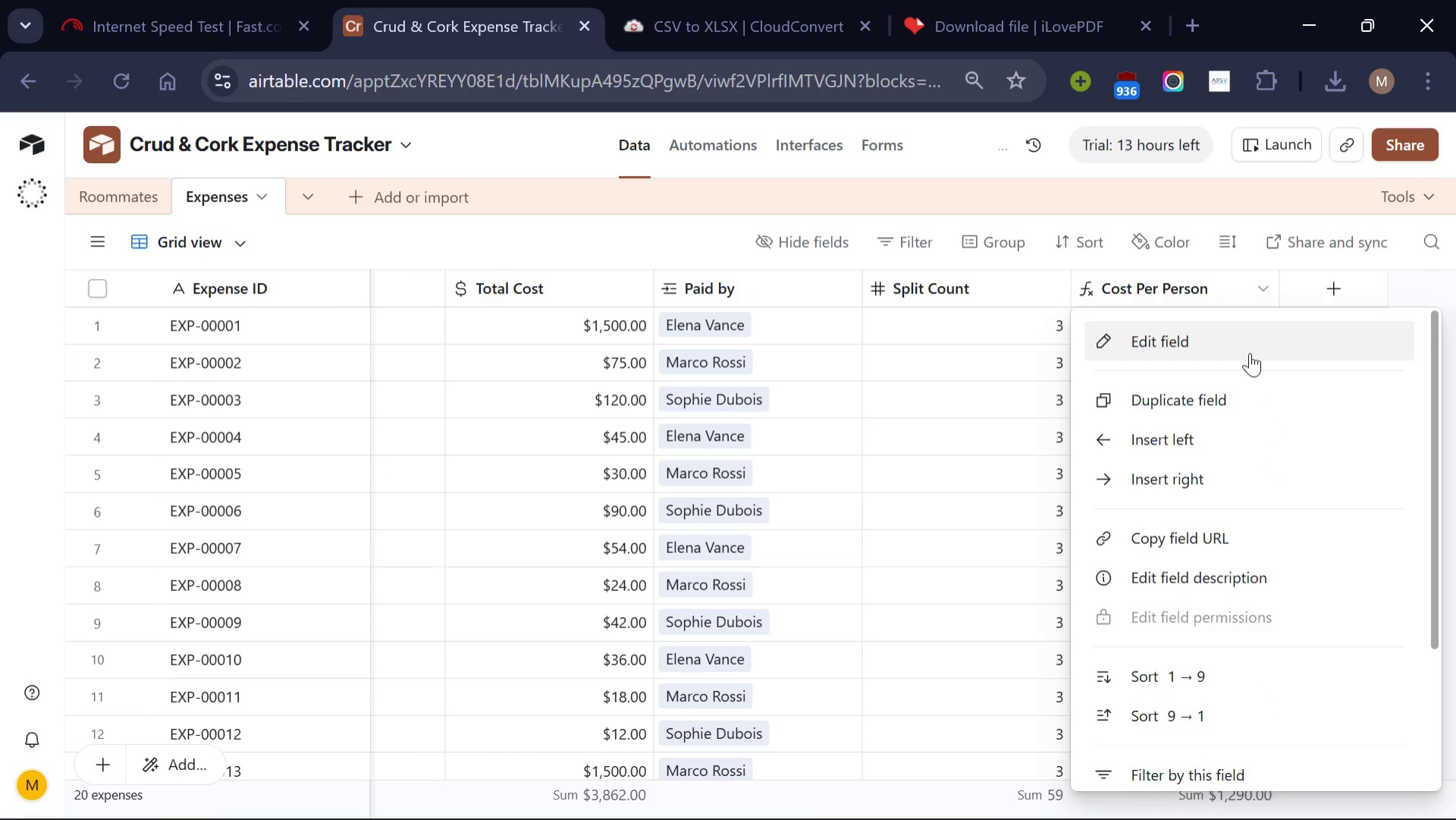 
left_click([1250, 353])
 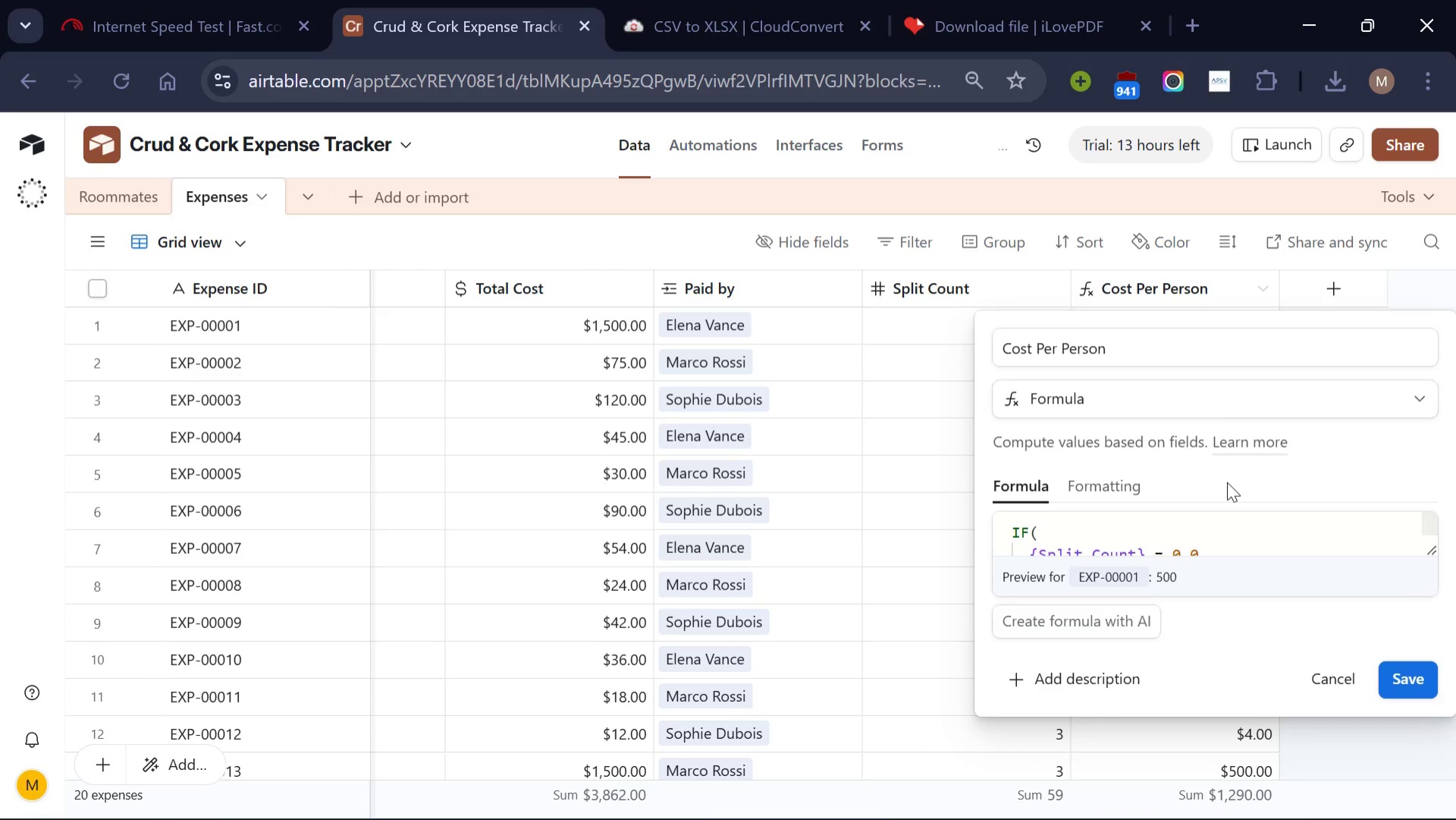 
scroll: coordinate [1227, 482], scroll_direction: none, amount: 0.0
 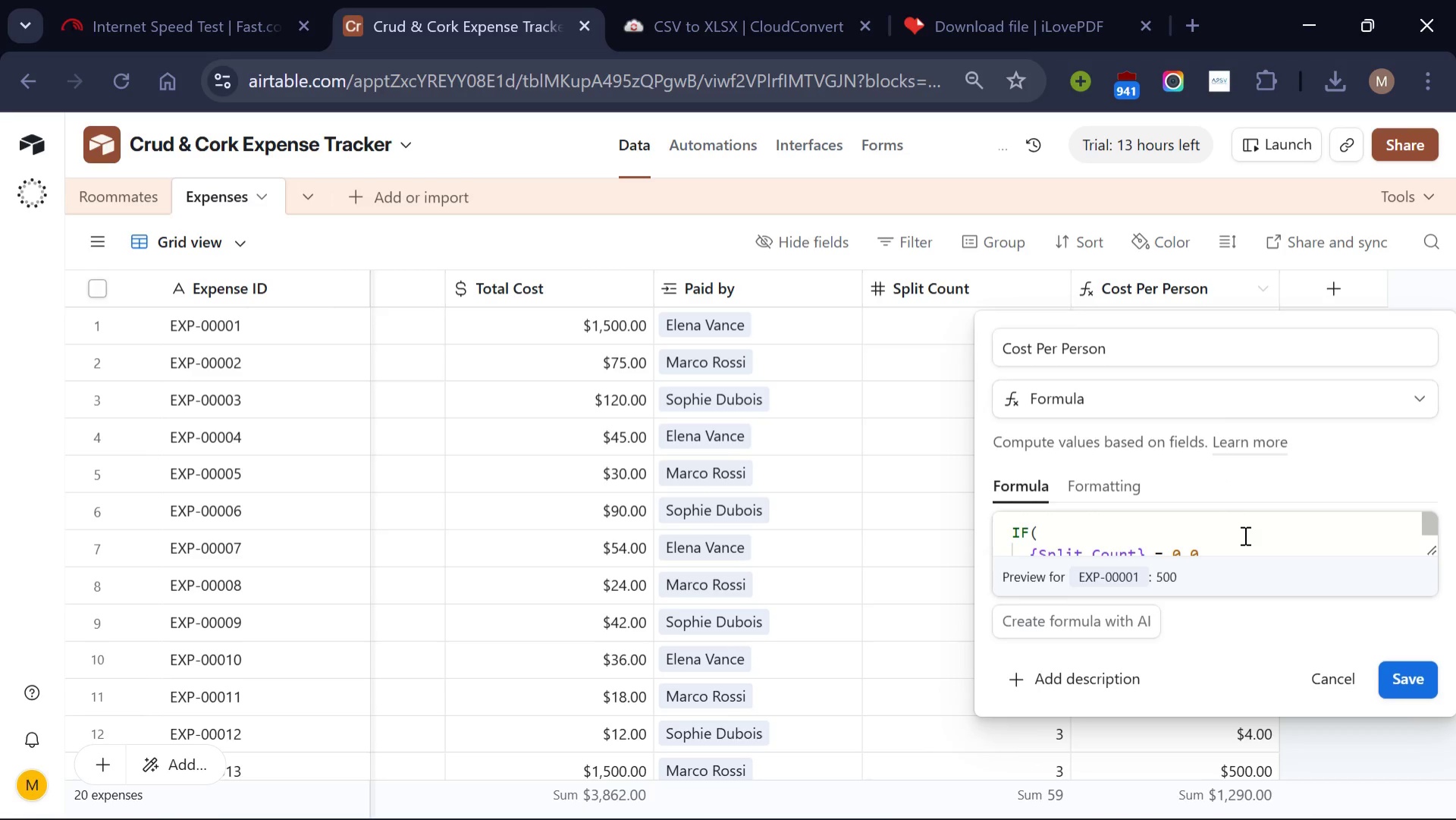 
scroll: coordinate [1244, 535], scroll_direction: down, amount: 1.0
 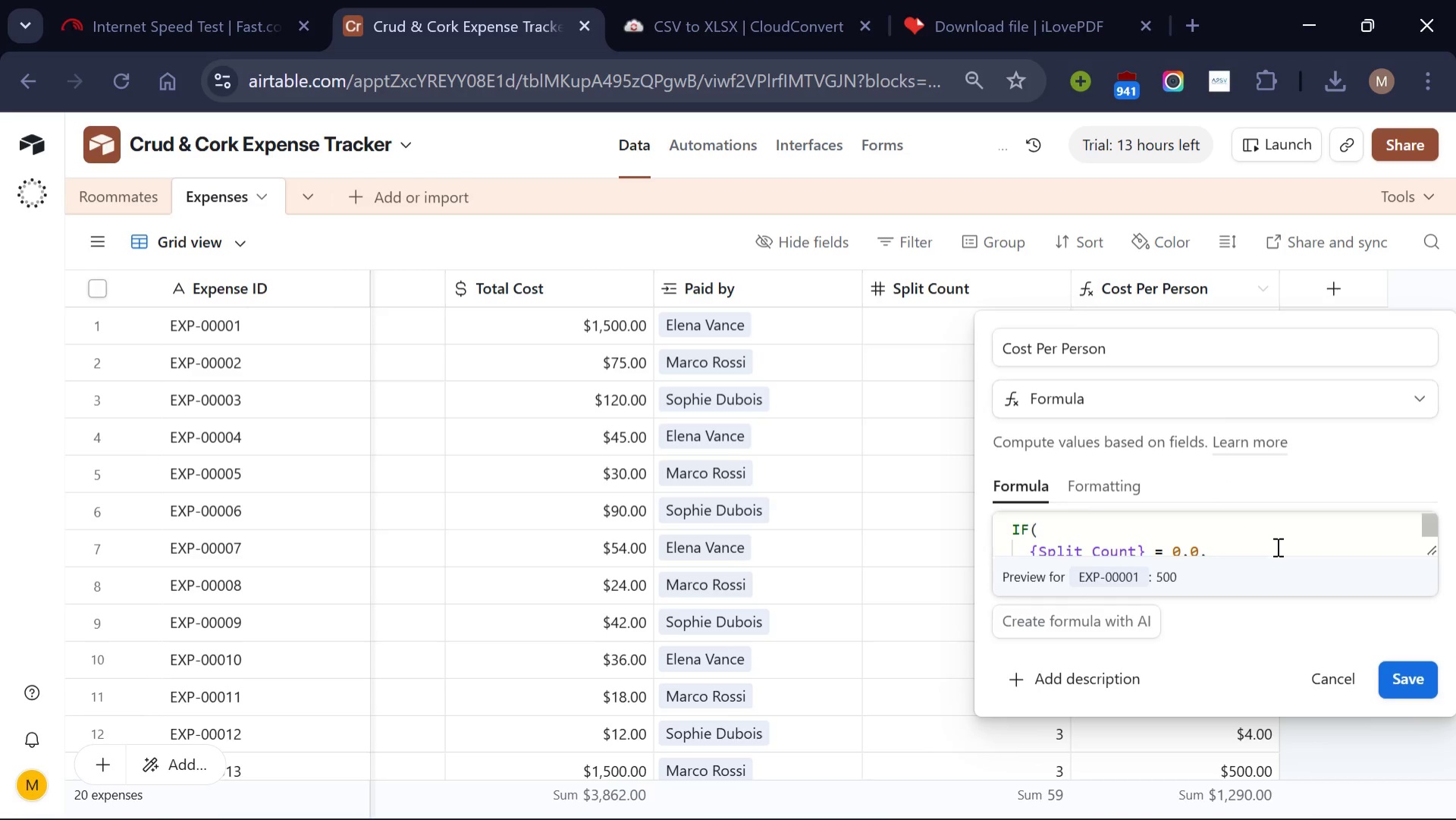 
left_click([1276, 546])
 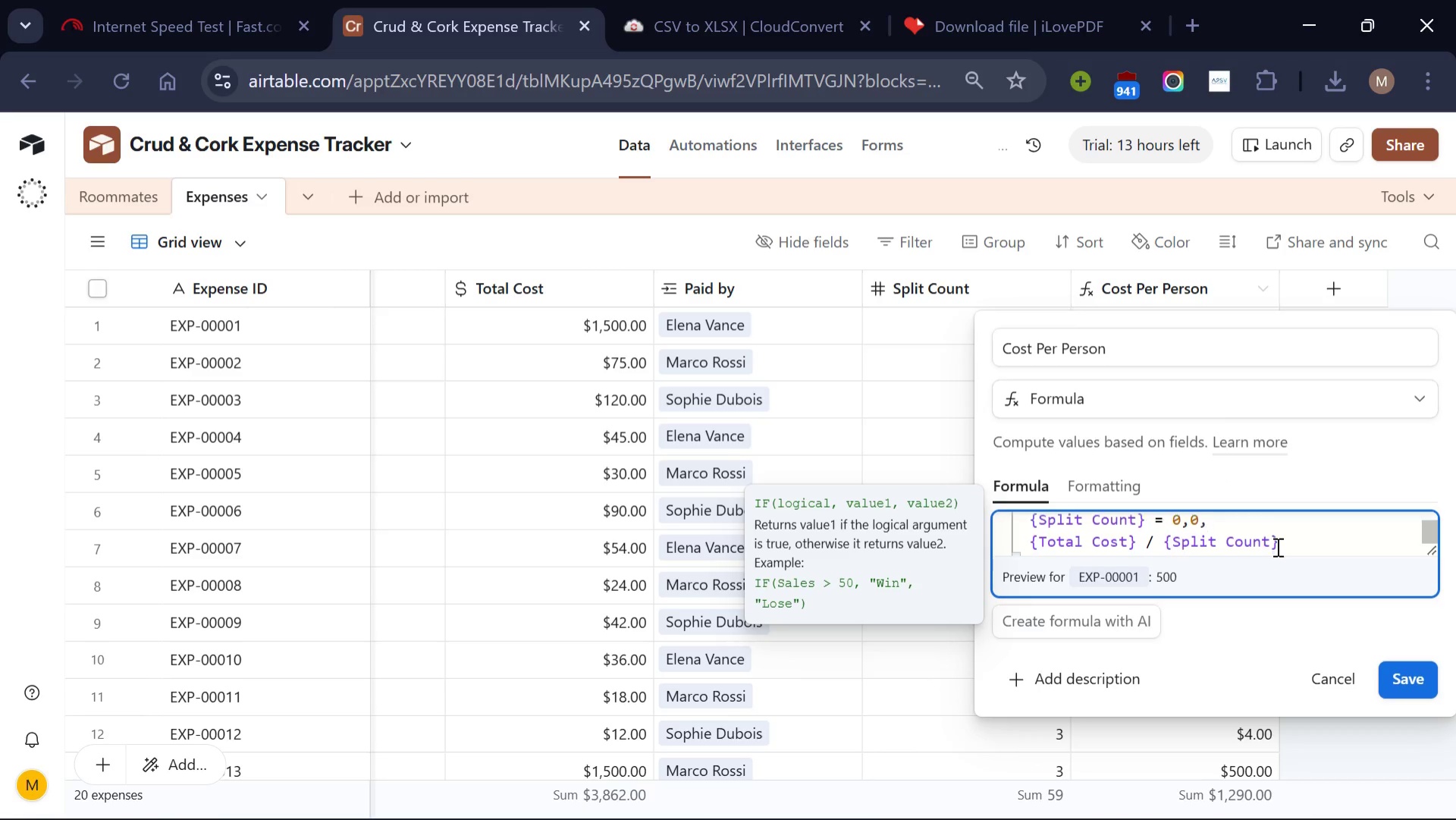 
scroll: coordinate [1276, 546], scroll_direction: none, amount: 0.0
 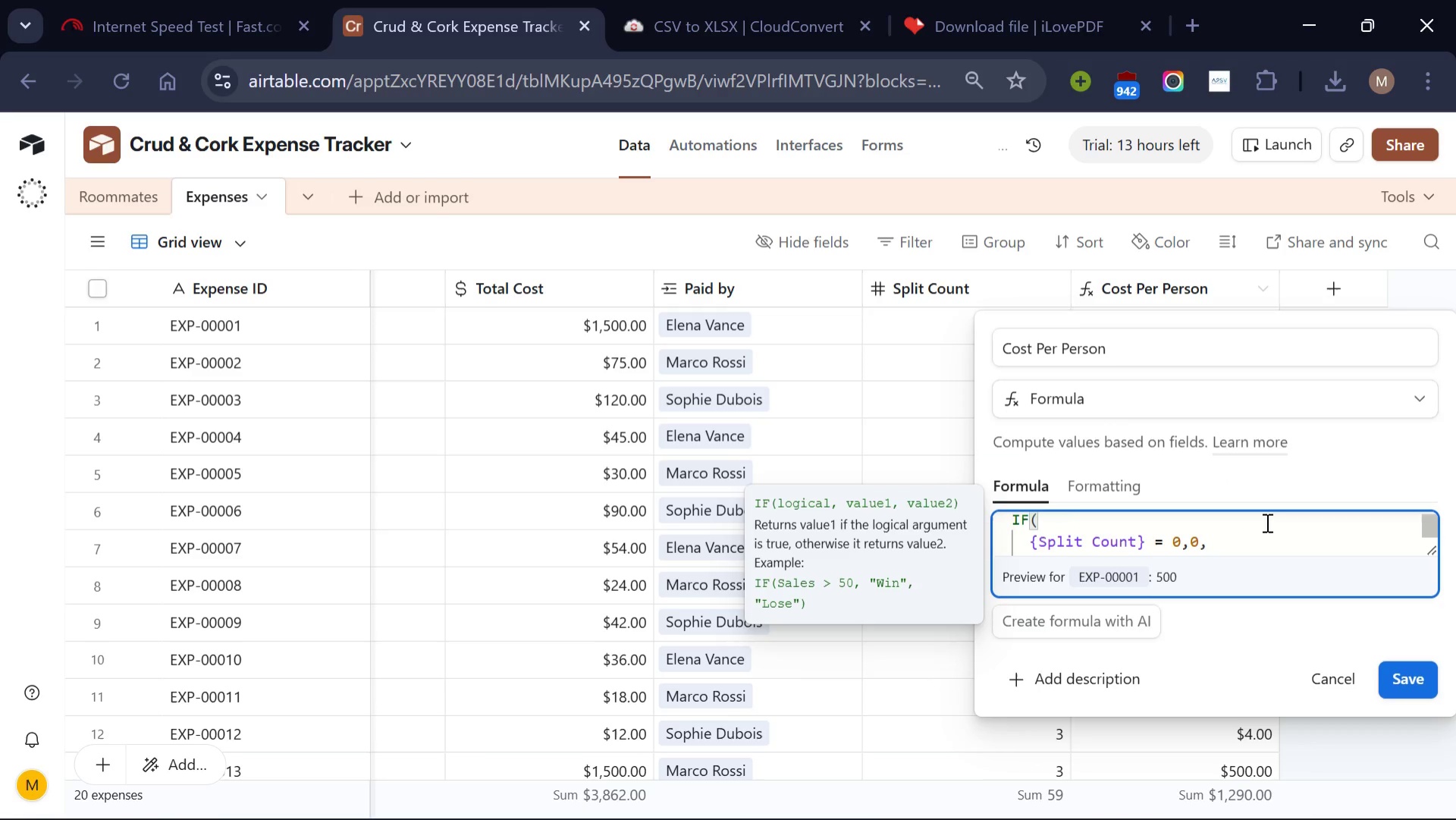 
scroll: coordinate [1265, 529], scroll_direction: down, amount: 1.0
 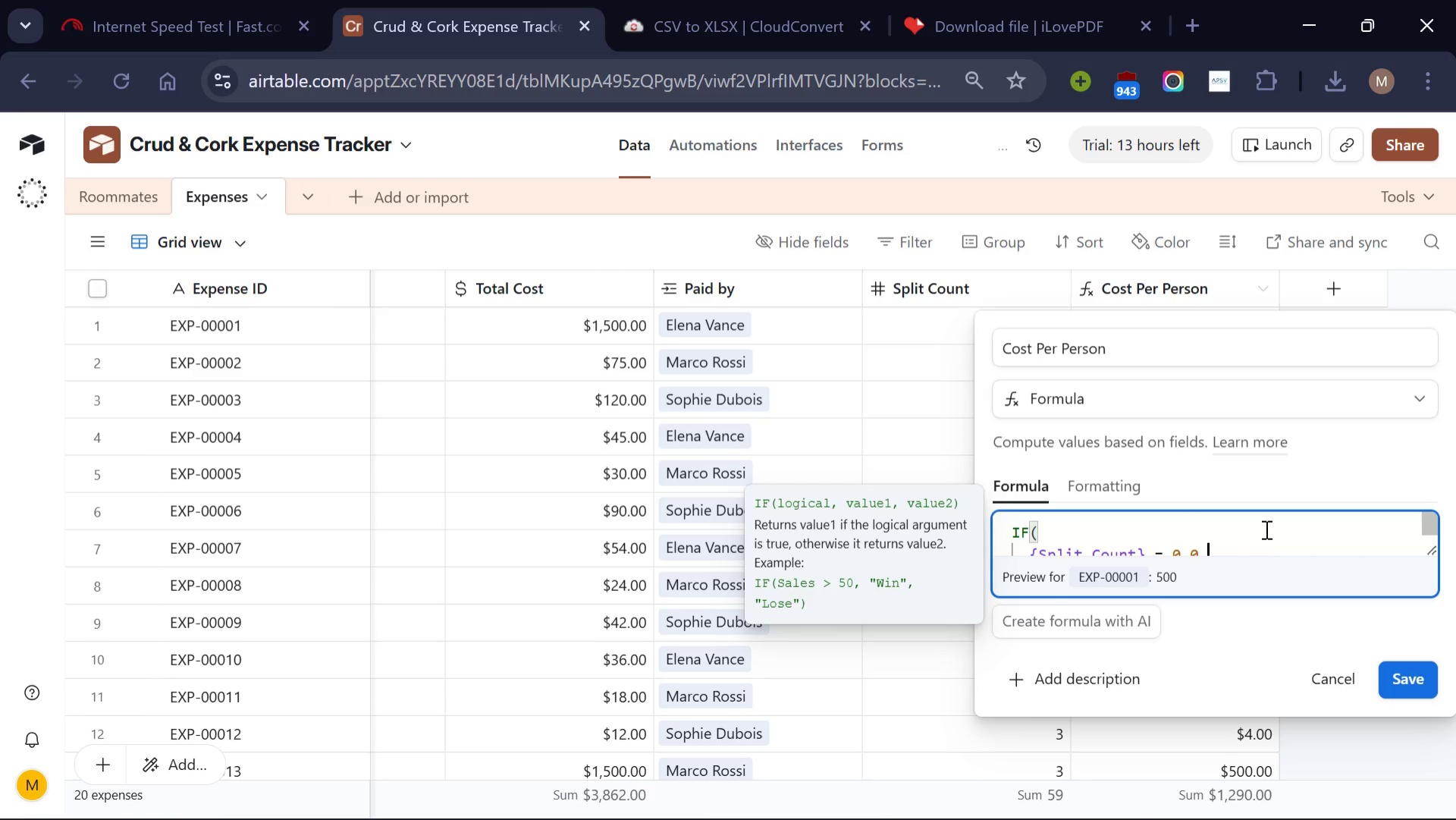 
scroll: coordinate [1265, 529], scroll_direction: none, amount: 0.0
 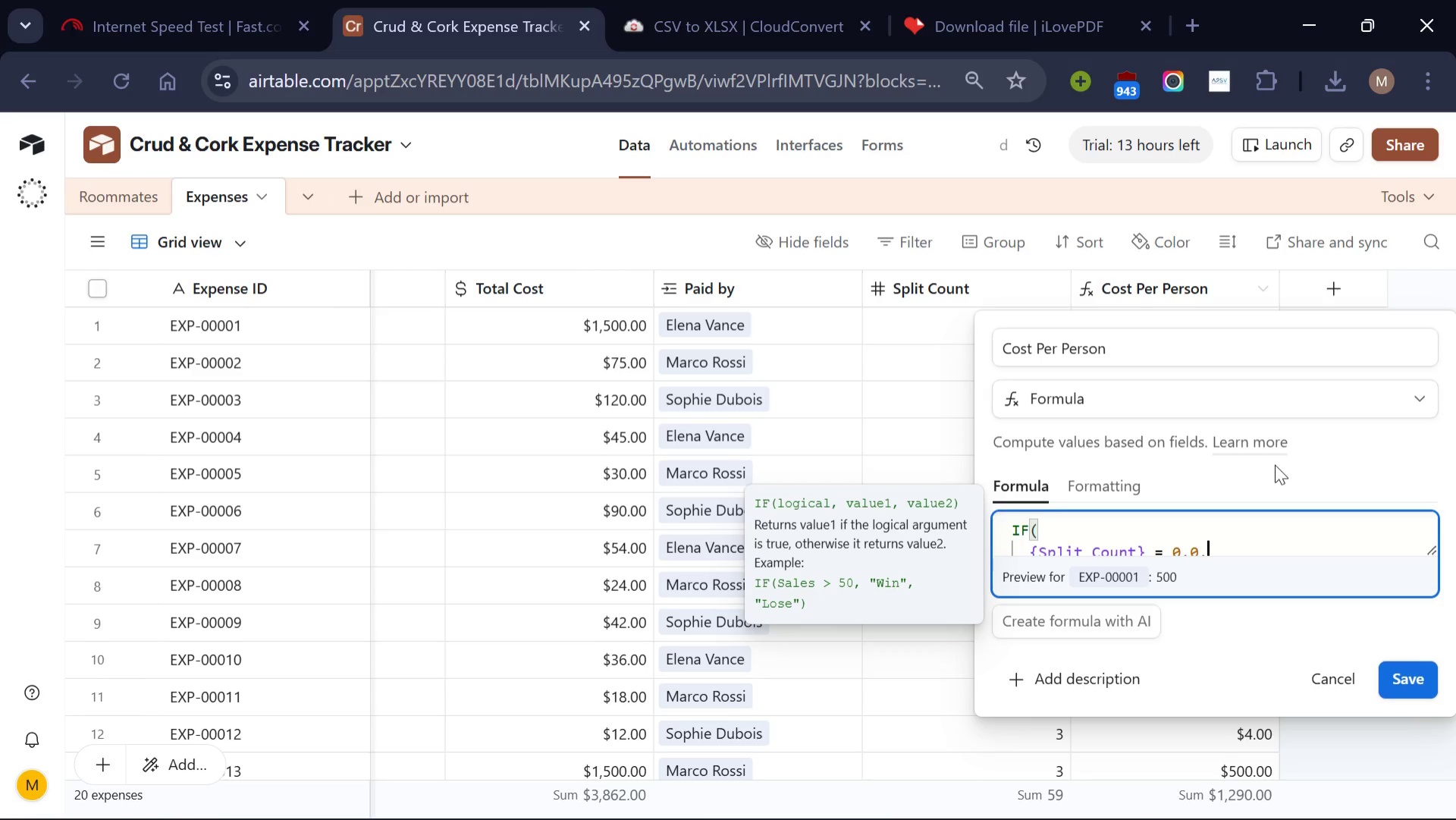 
wait(5.2)
 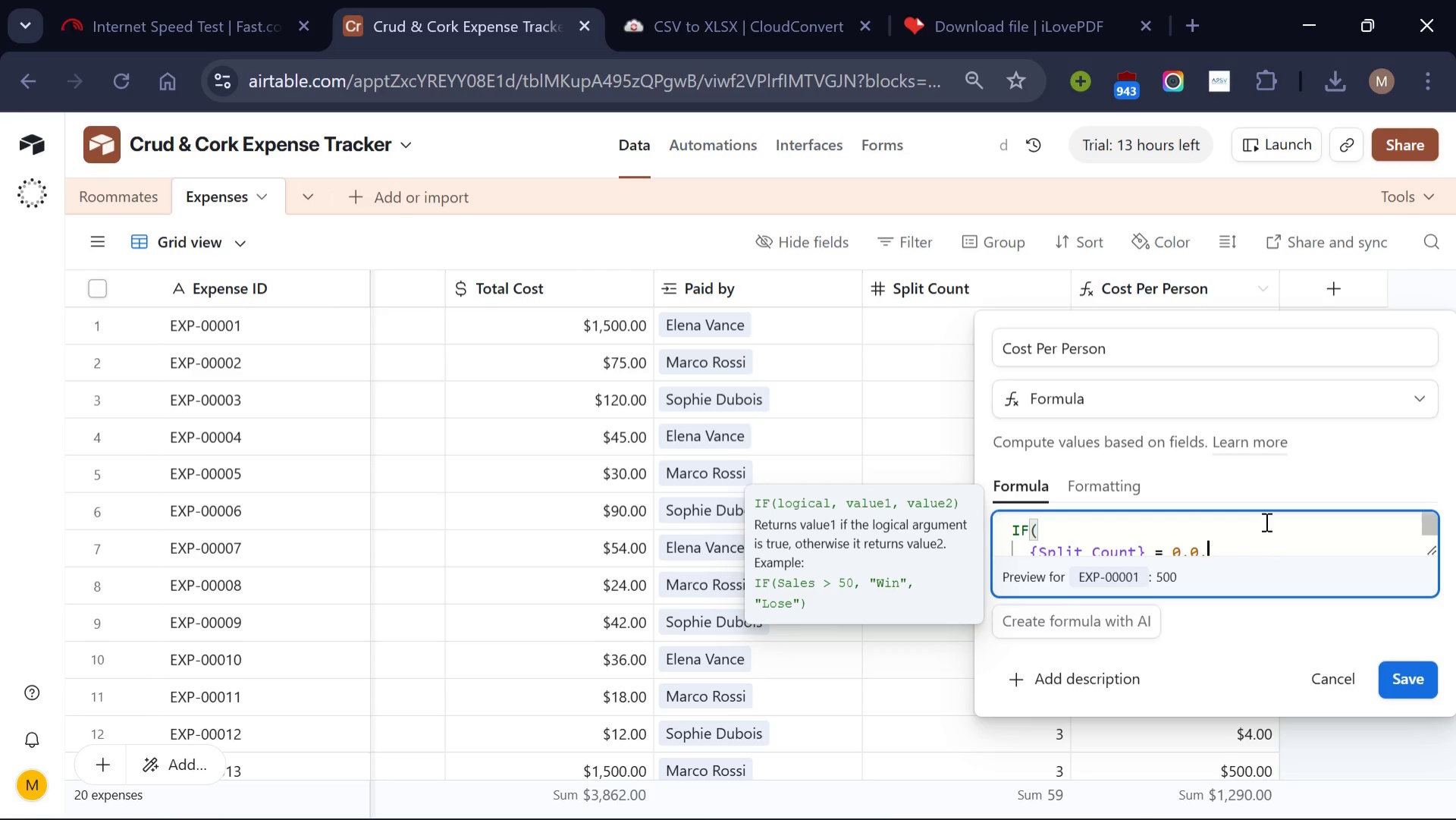 
left_click([1118, 474])
 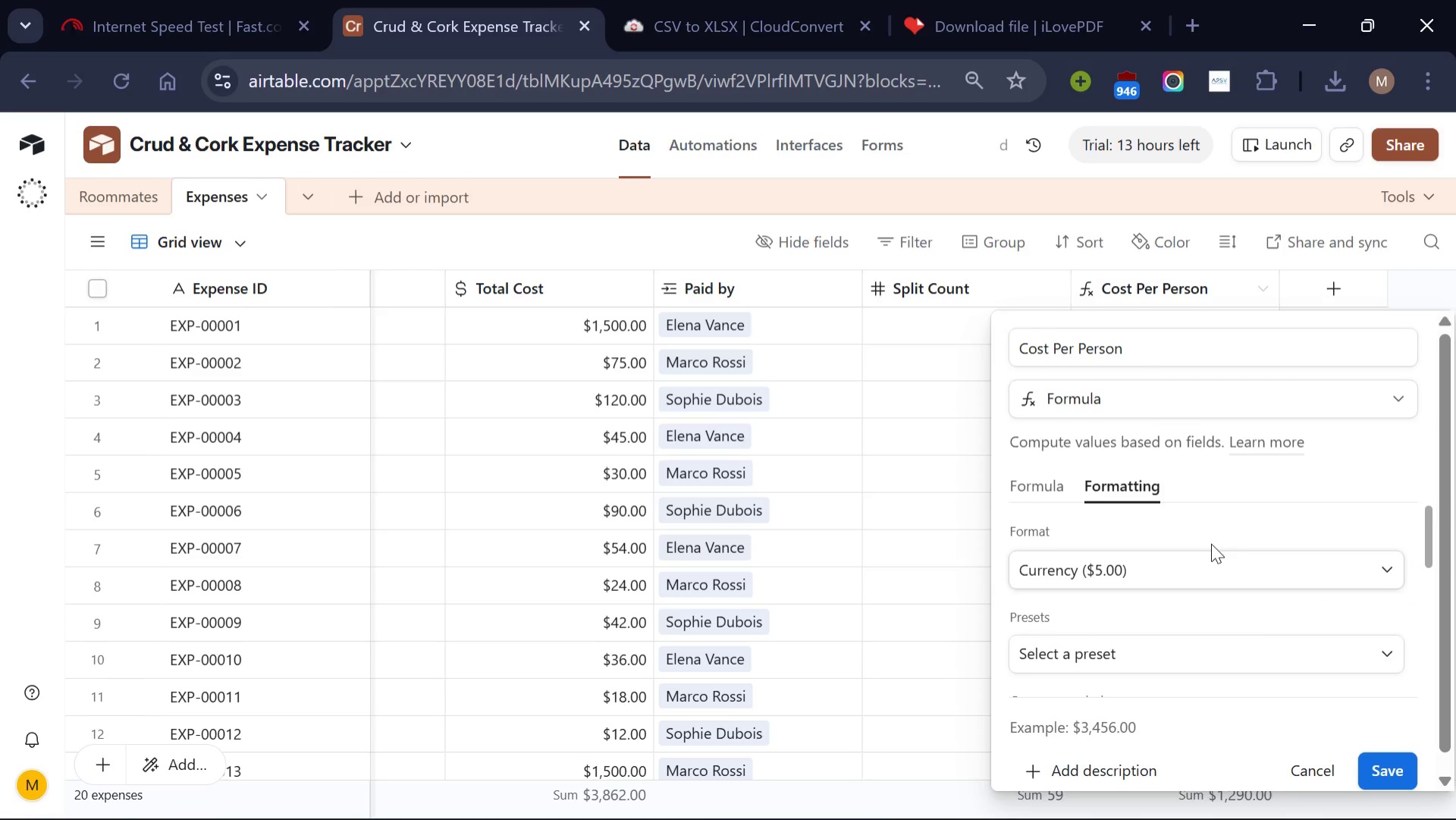 
scroll: coordinate [1211, 543], scroll_direction: none, amount: 0.0
 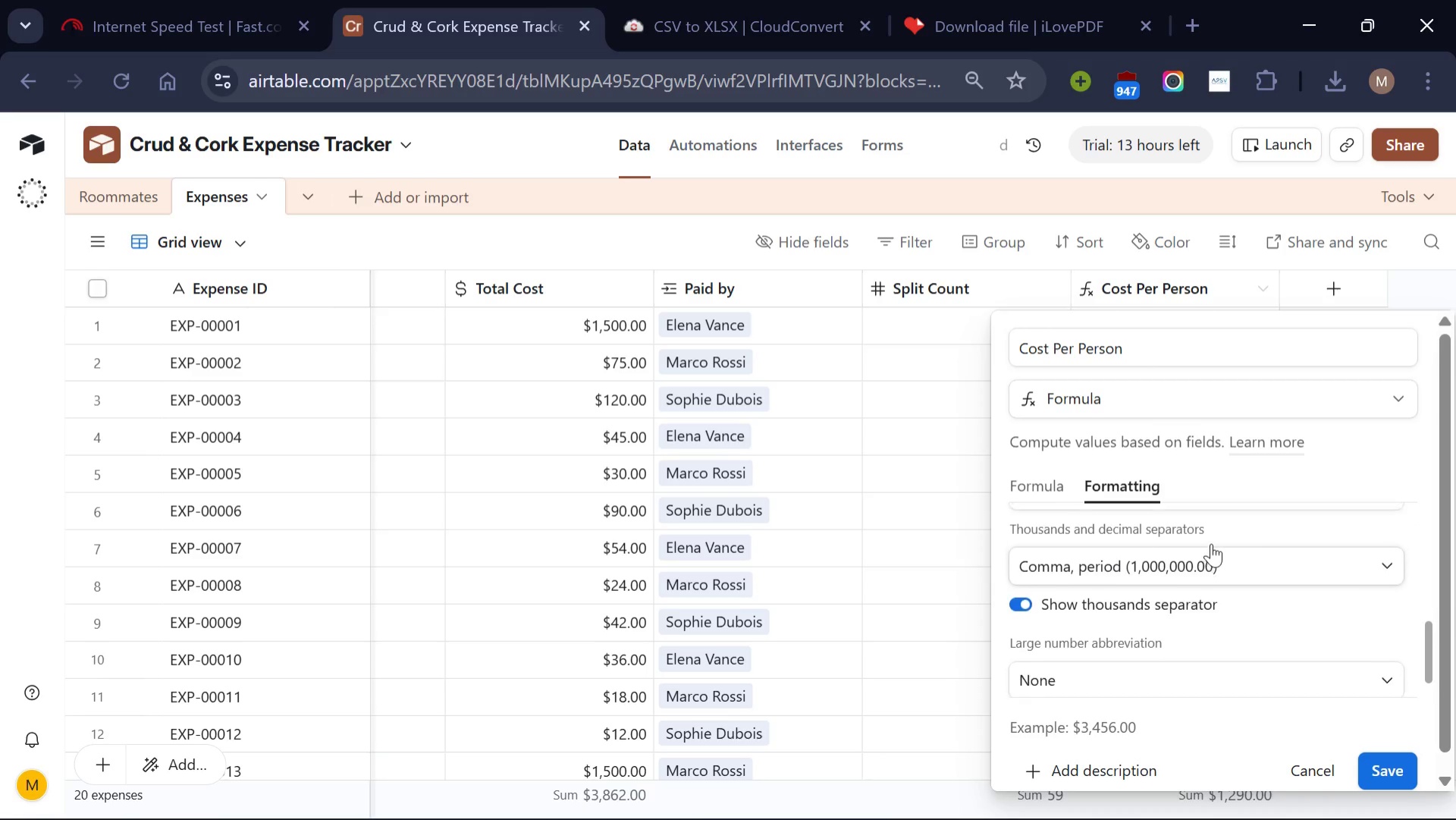 
scroll: coordinate [1211, 543], scroll_direction: up, amount: 1.0
 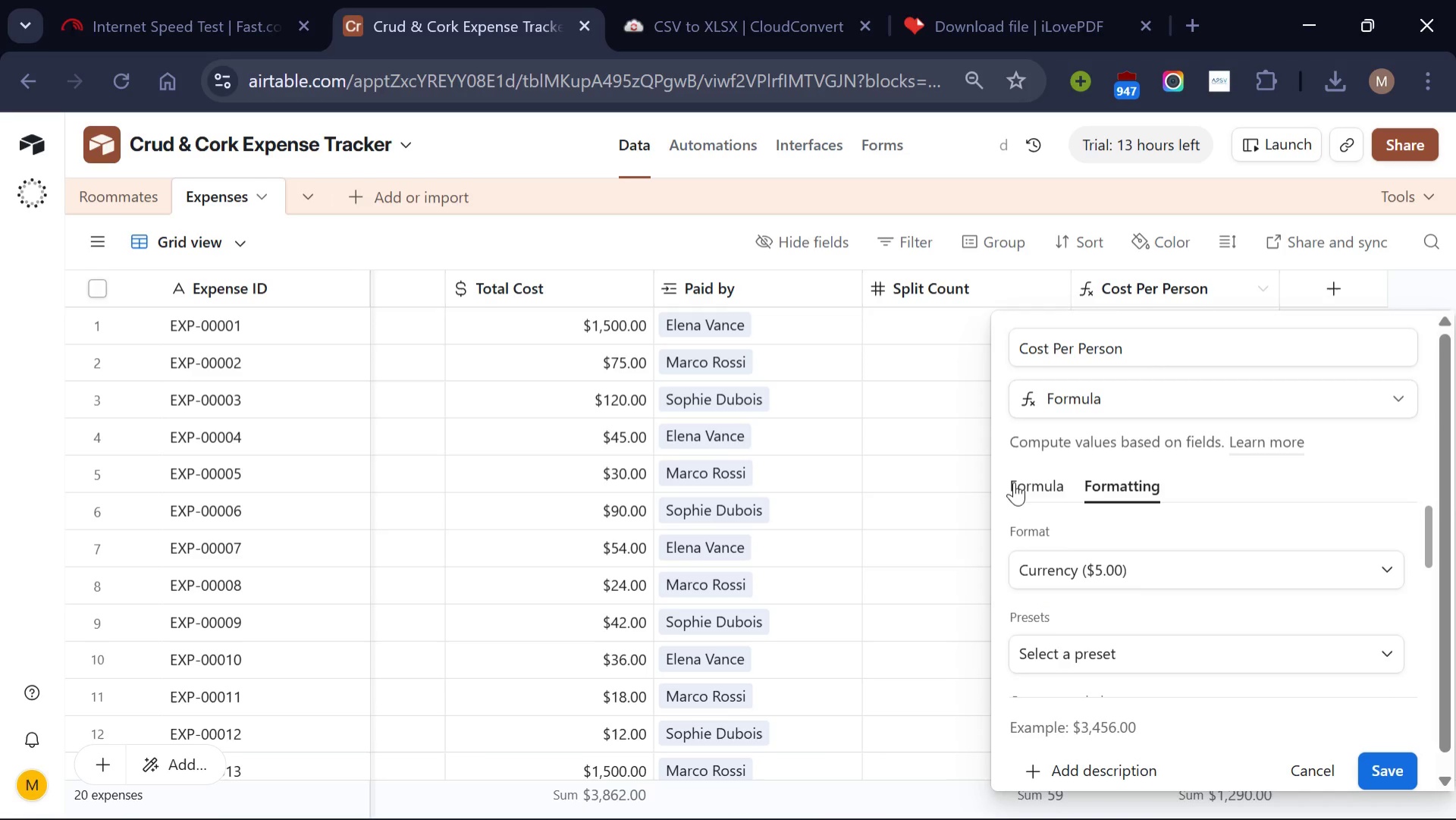 
left_click([1014, 482])
 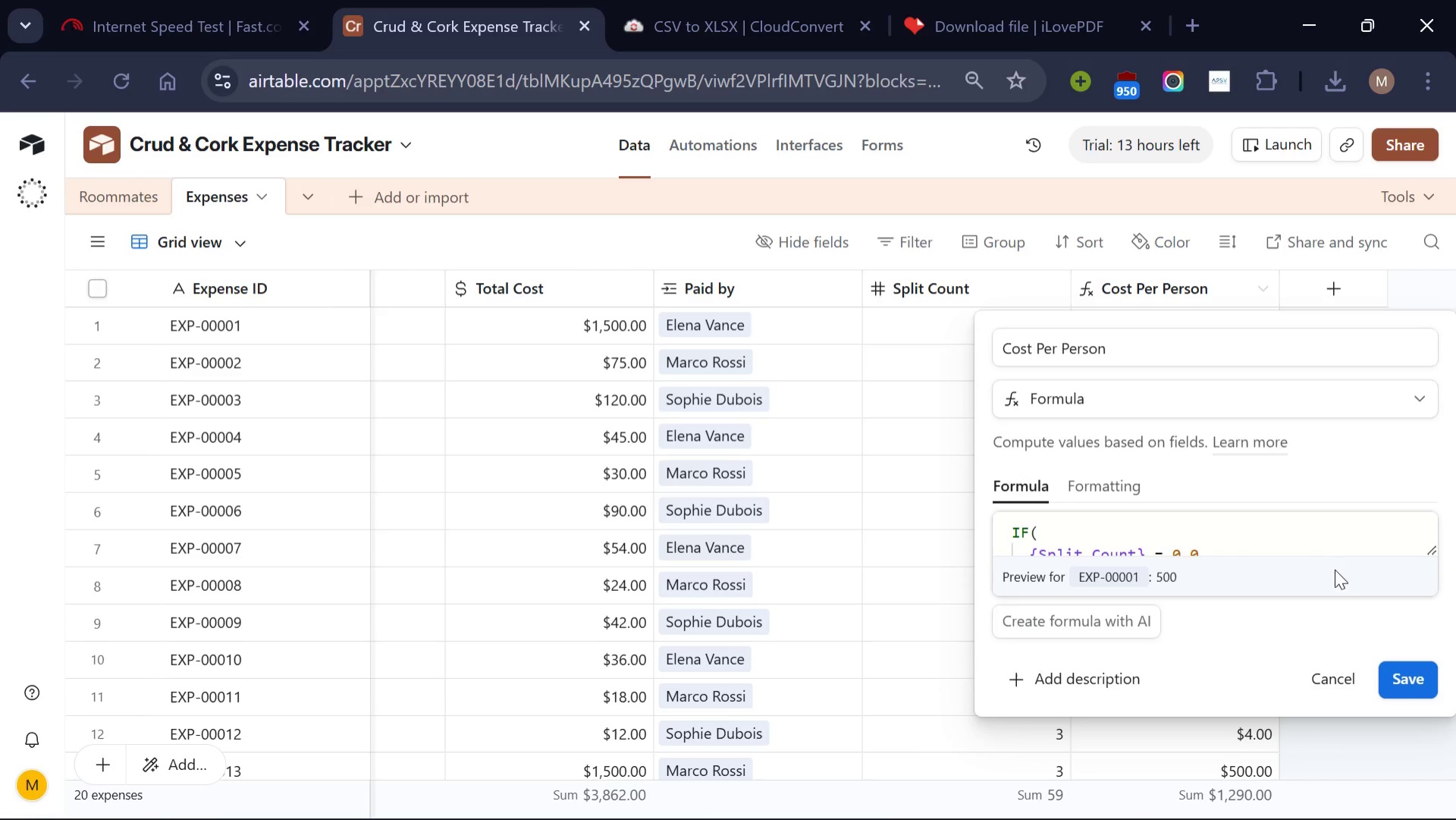 
scroll: coordinate [1313, 539], scroll_direction: down, amount: 1.0
 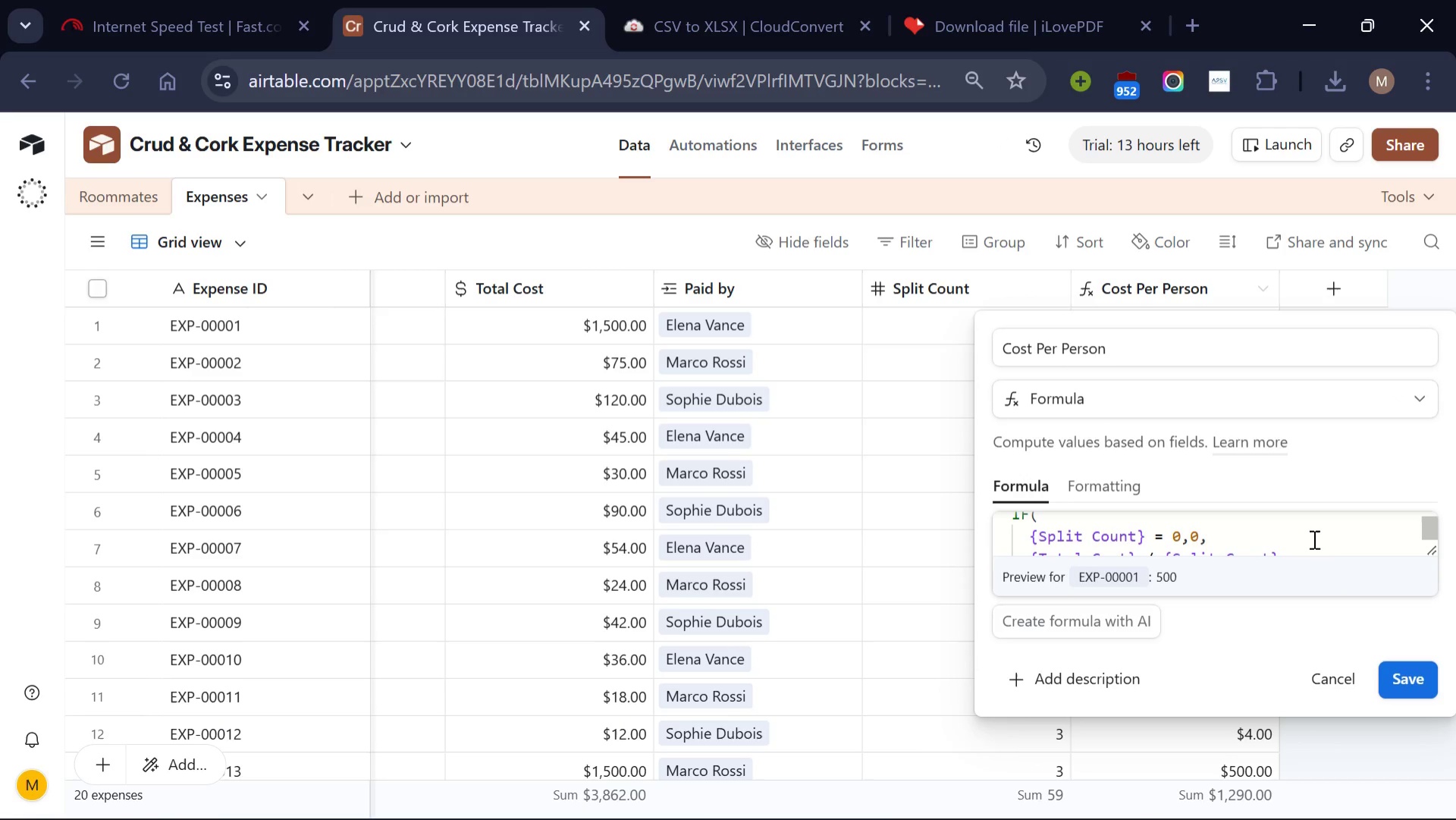 
scroll: coordinate [1313, 539], scroll_direction: none, amount: 0.0
 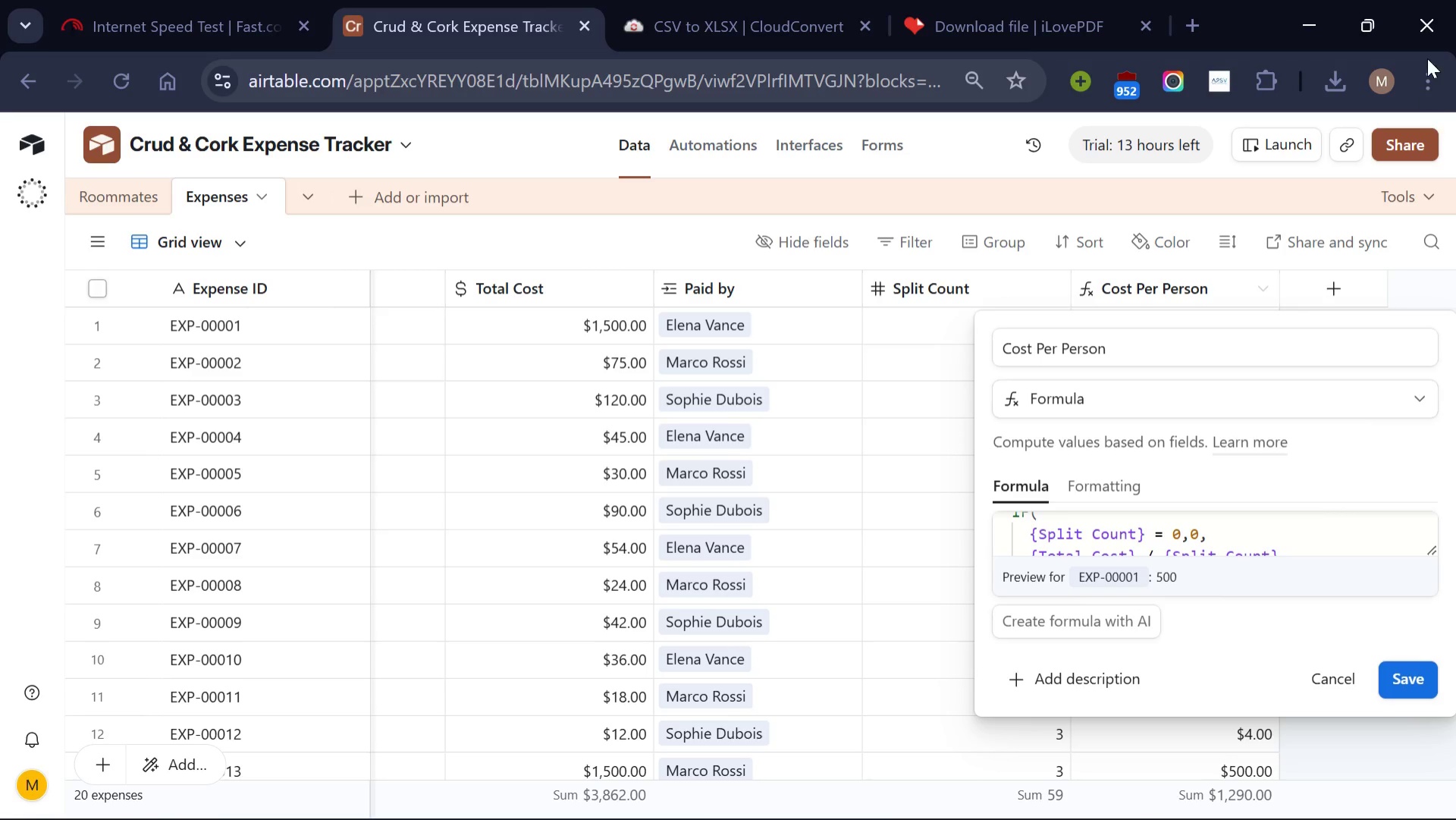 
left_click([1427, 78])
 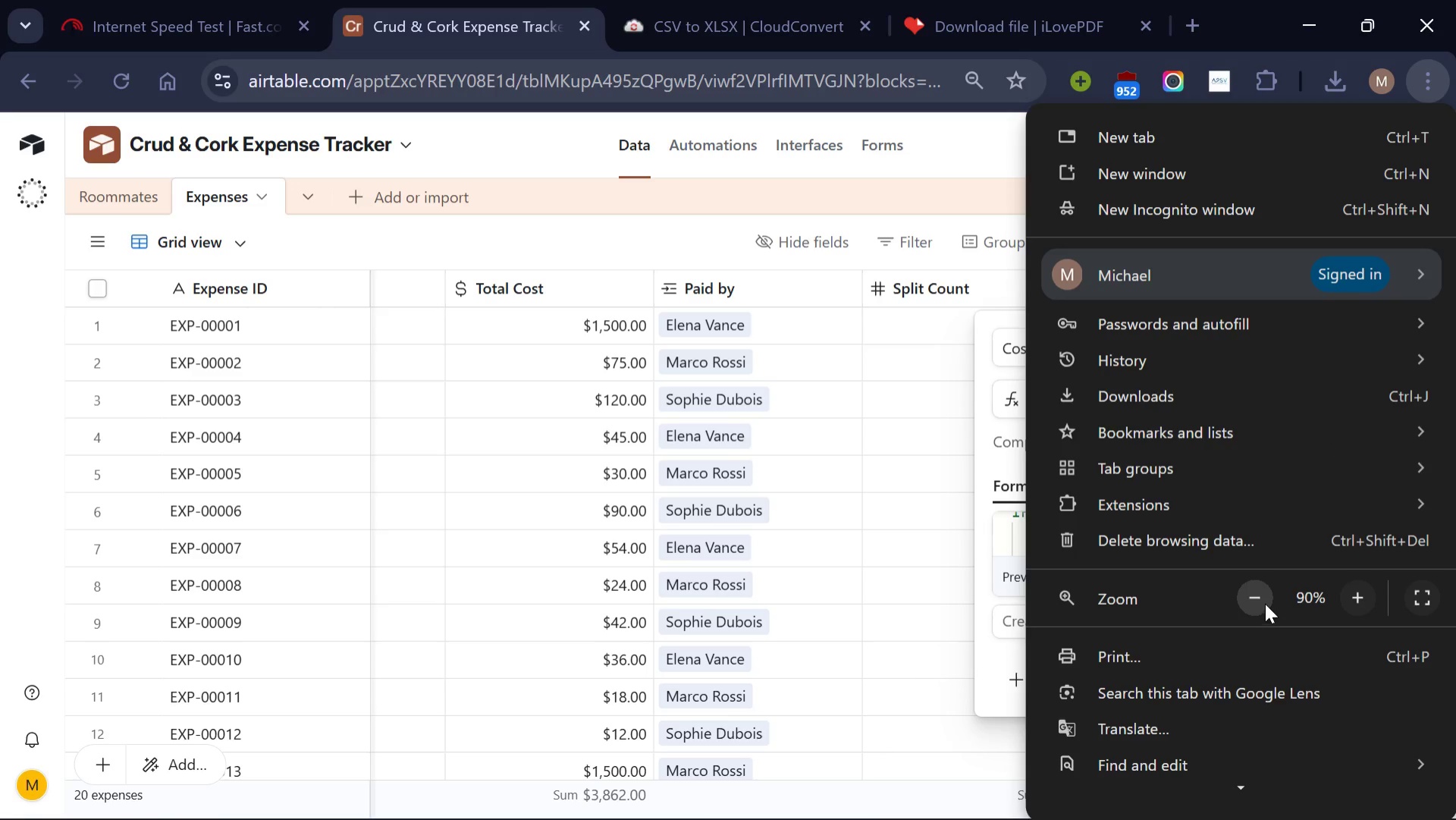 
left_click([1265, 603])
 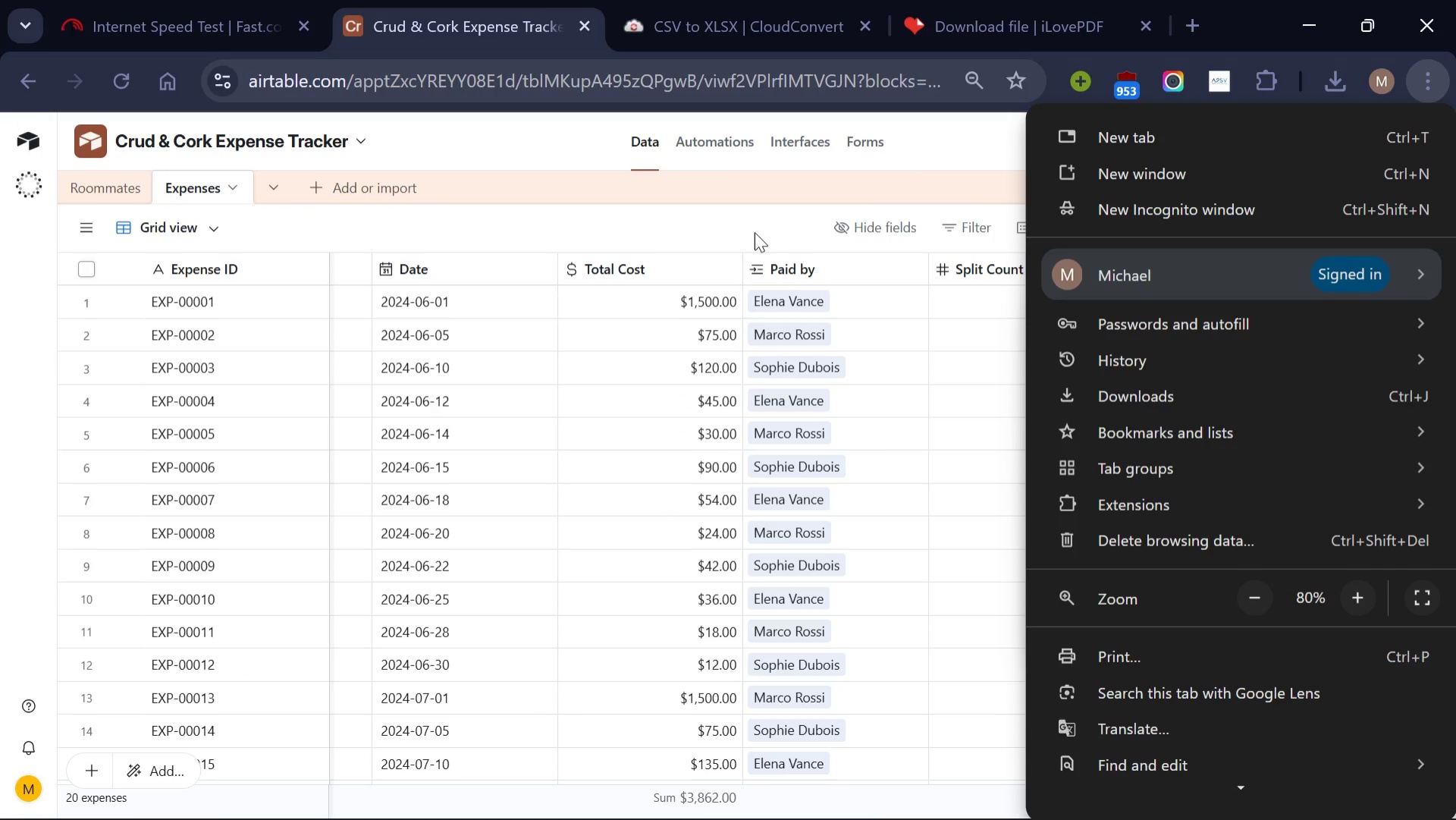 
left_click([742, 227])
 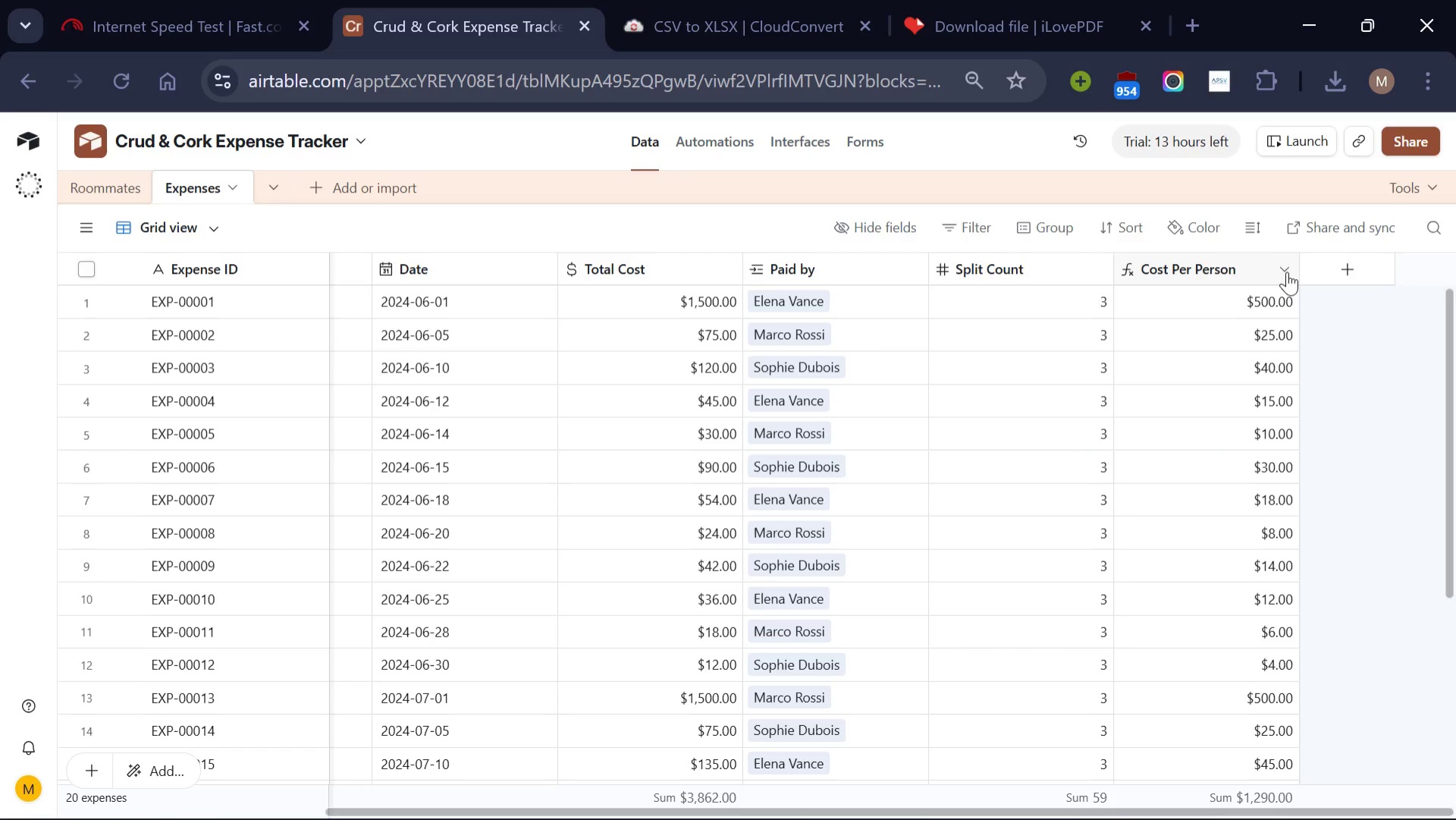 
left_click([1287, 272])
 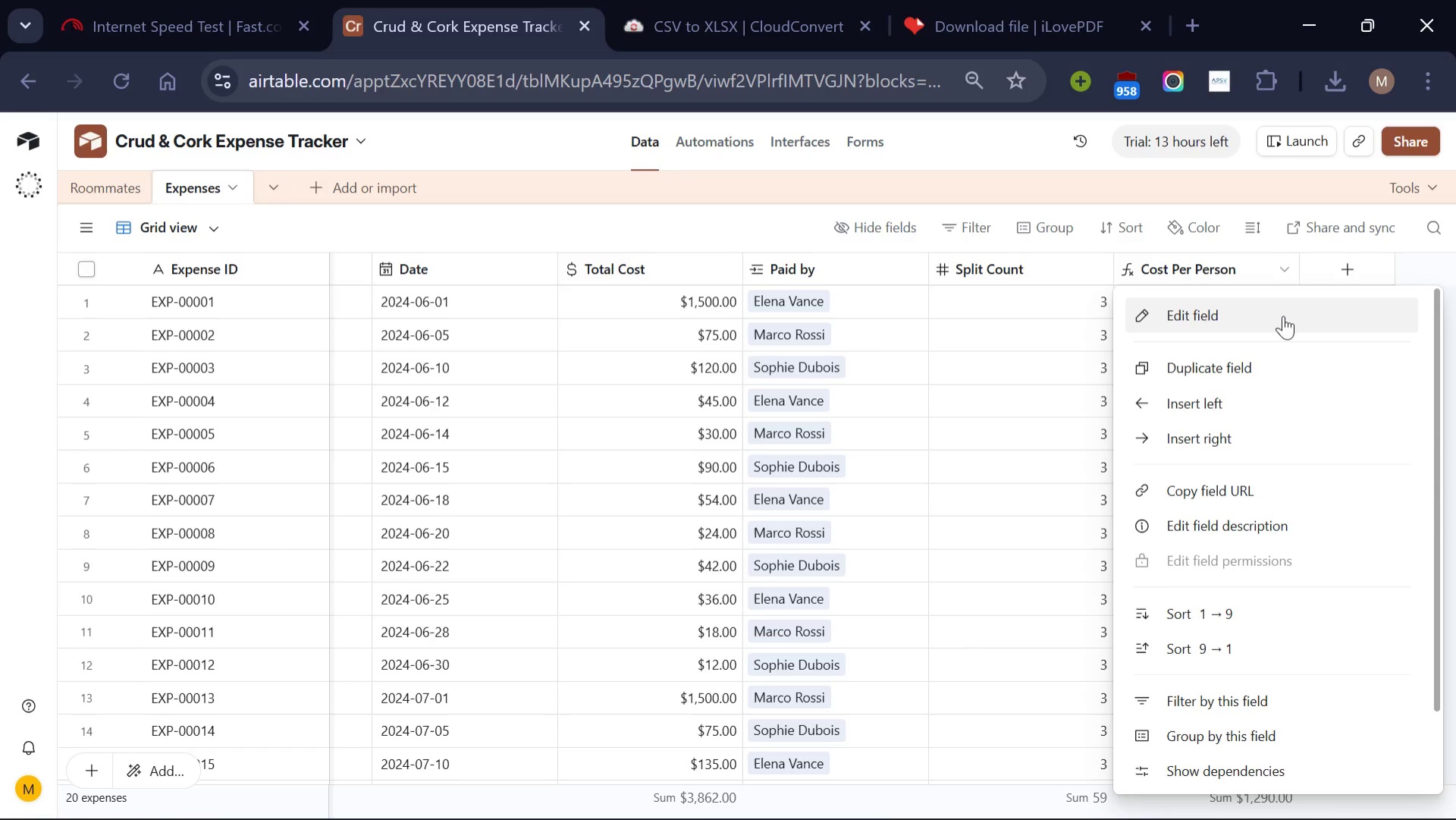 
left_click([1281, 314])
 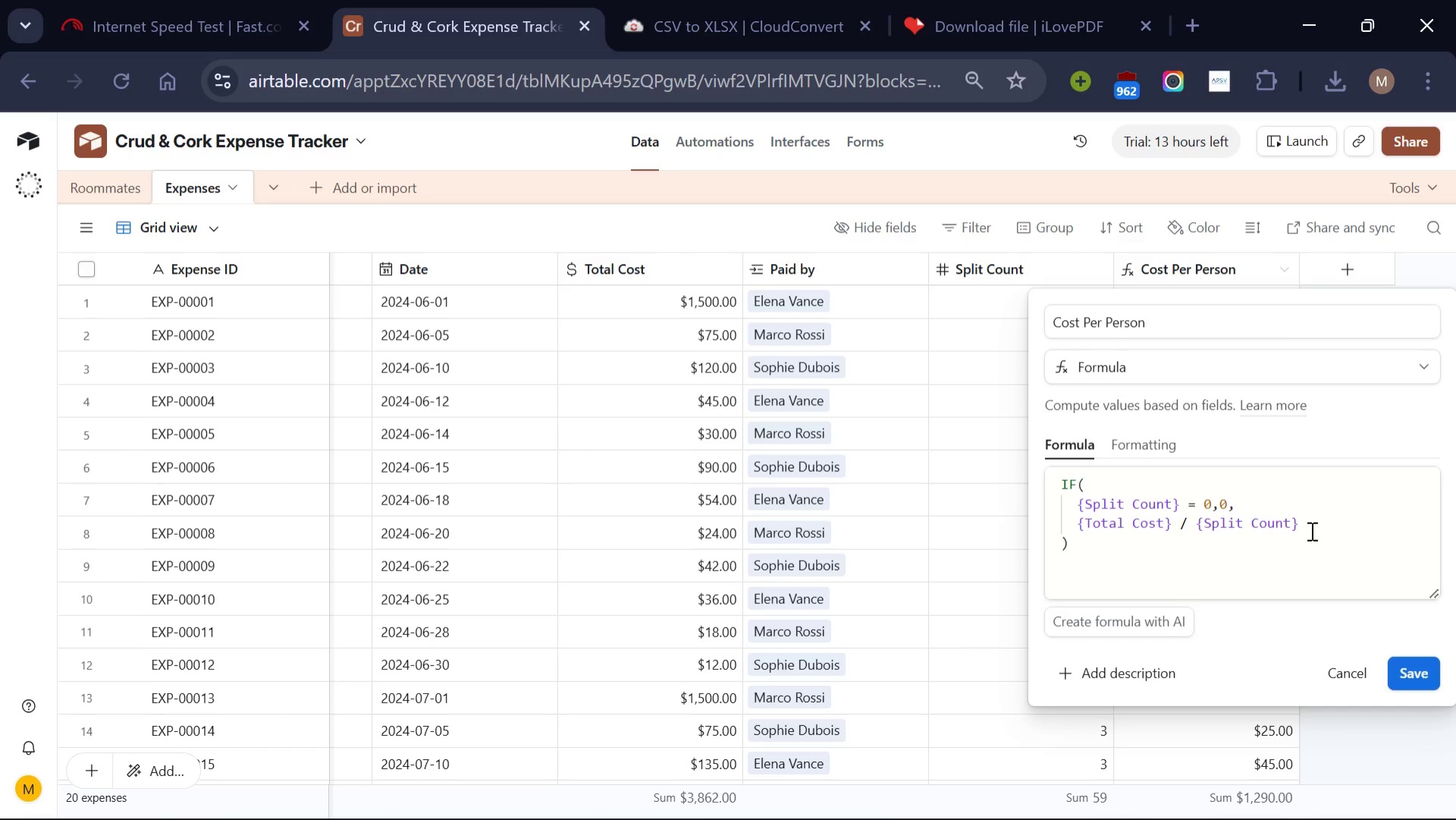 
scroll: coordinate [1310, 530], scroll_direction: none, amount: 0.0
 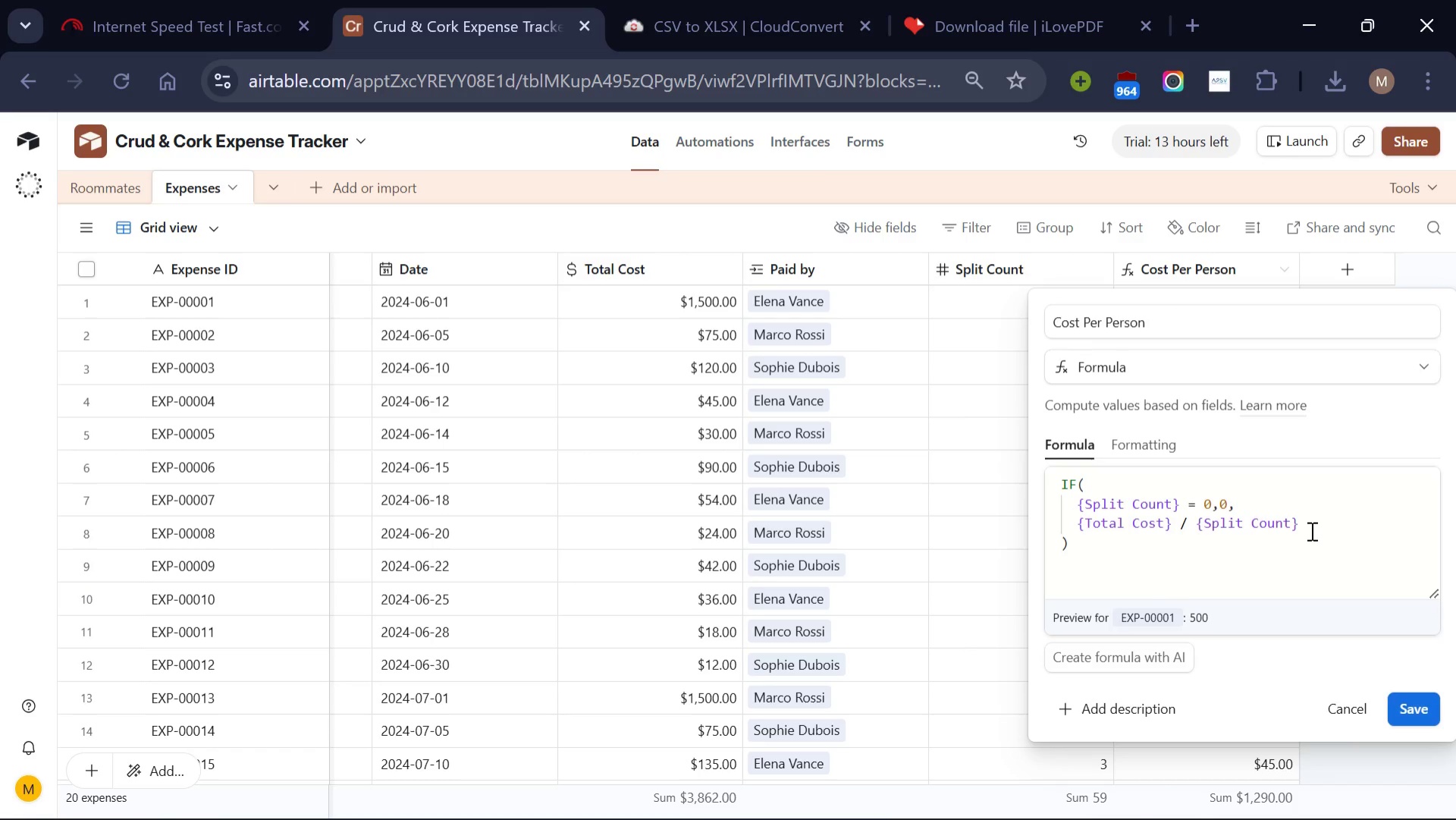 
wait(13.73)
 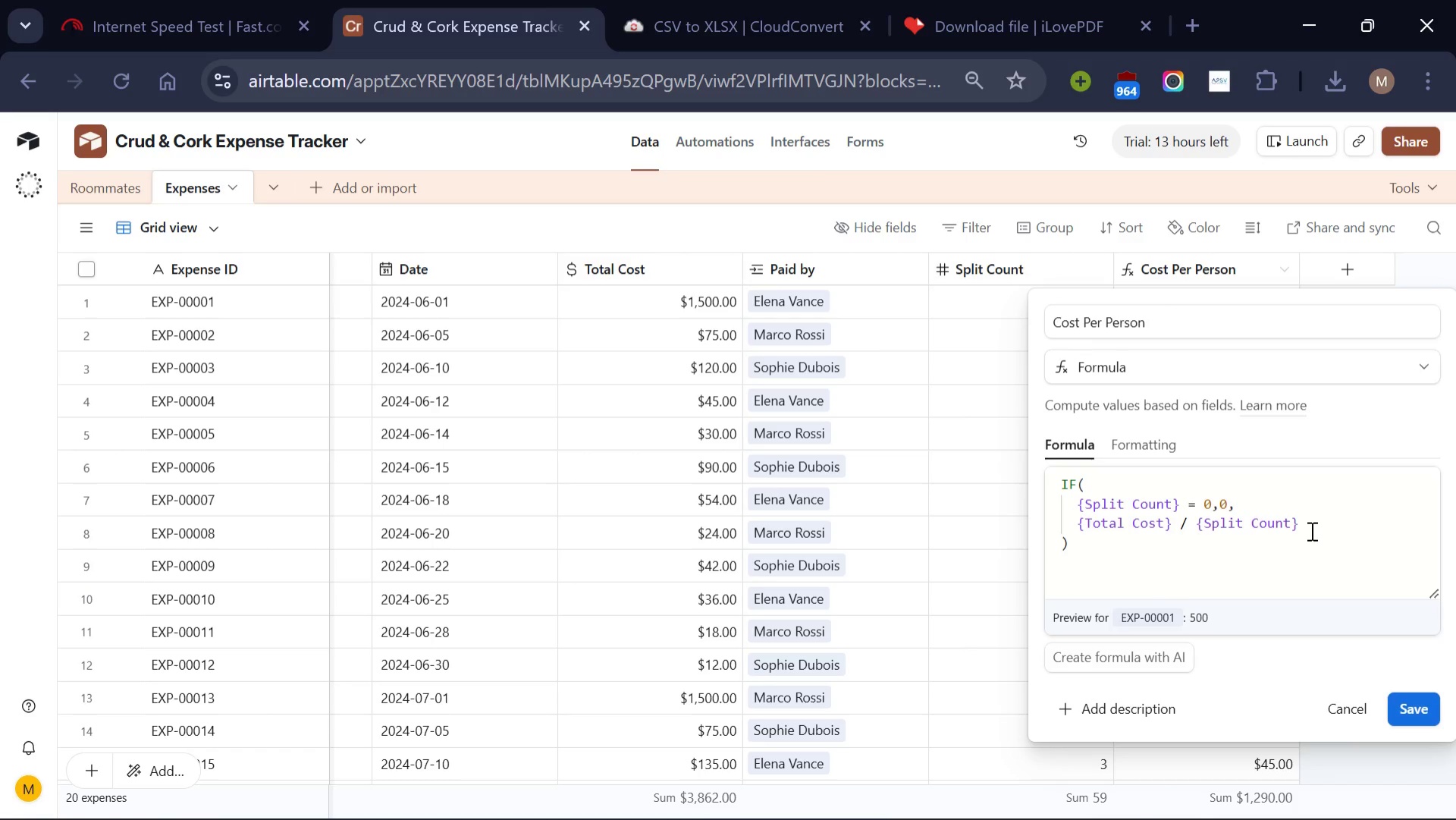 
key(PrintScreen)
 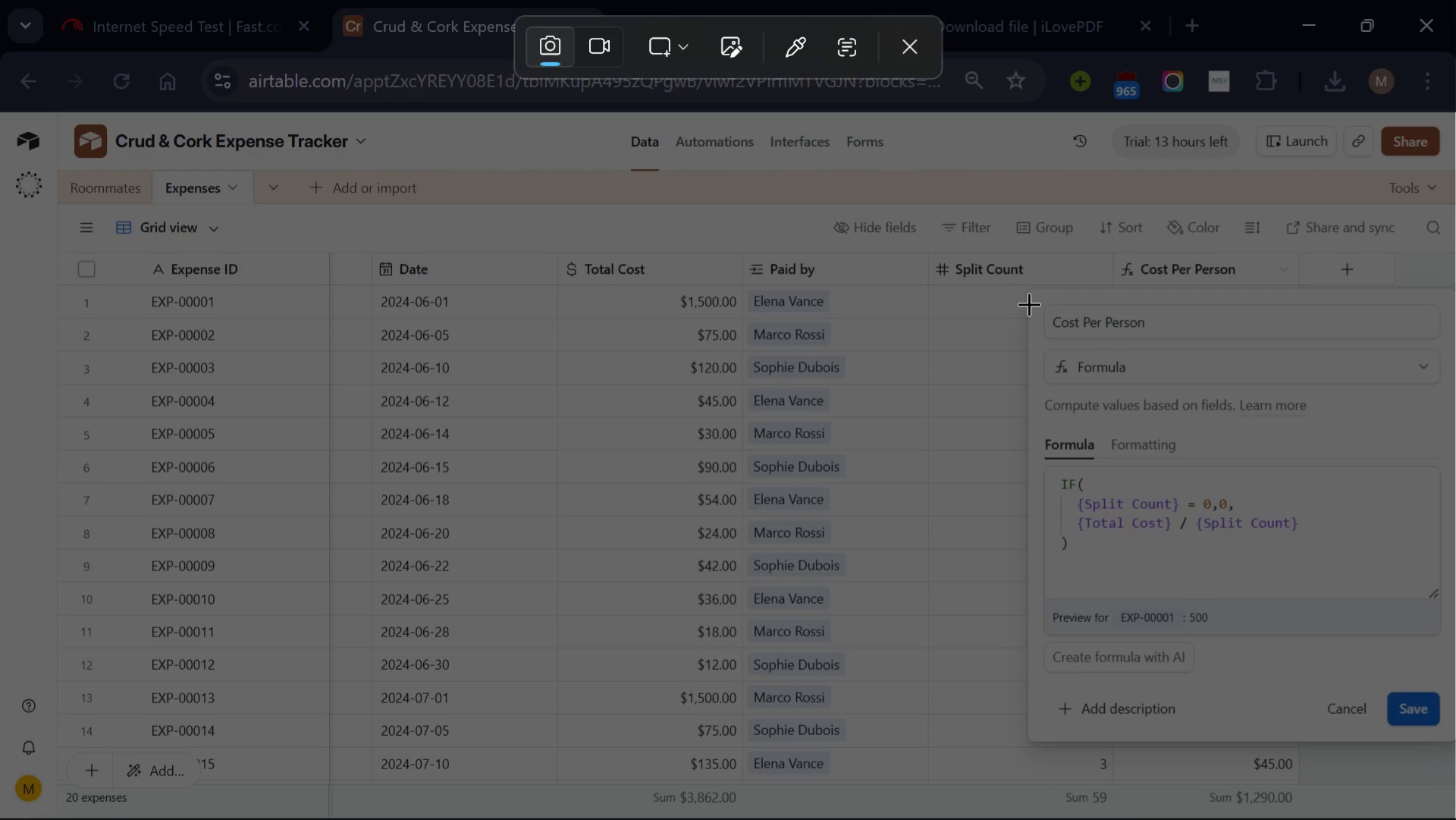 
wait(6.61)
 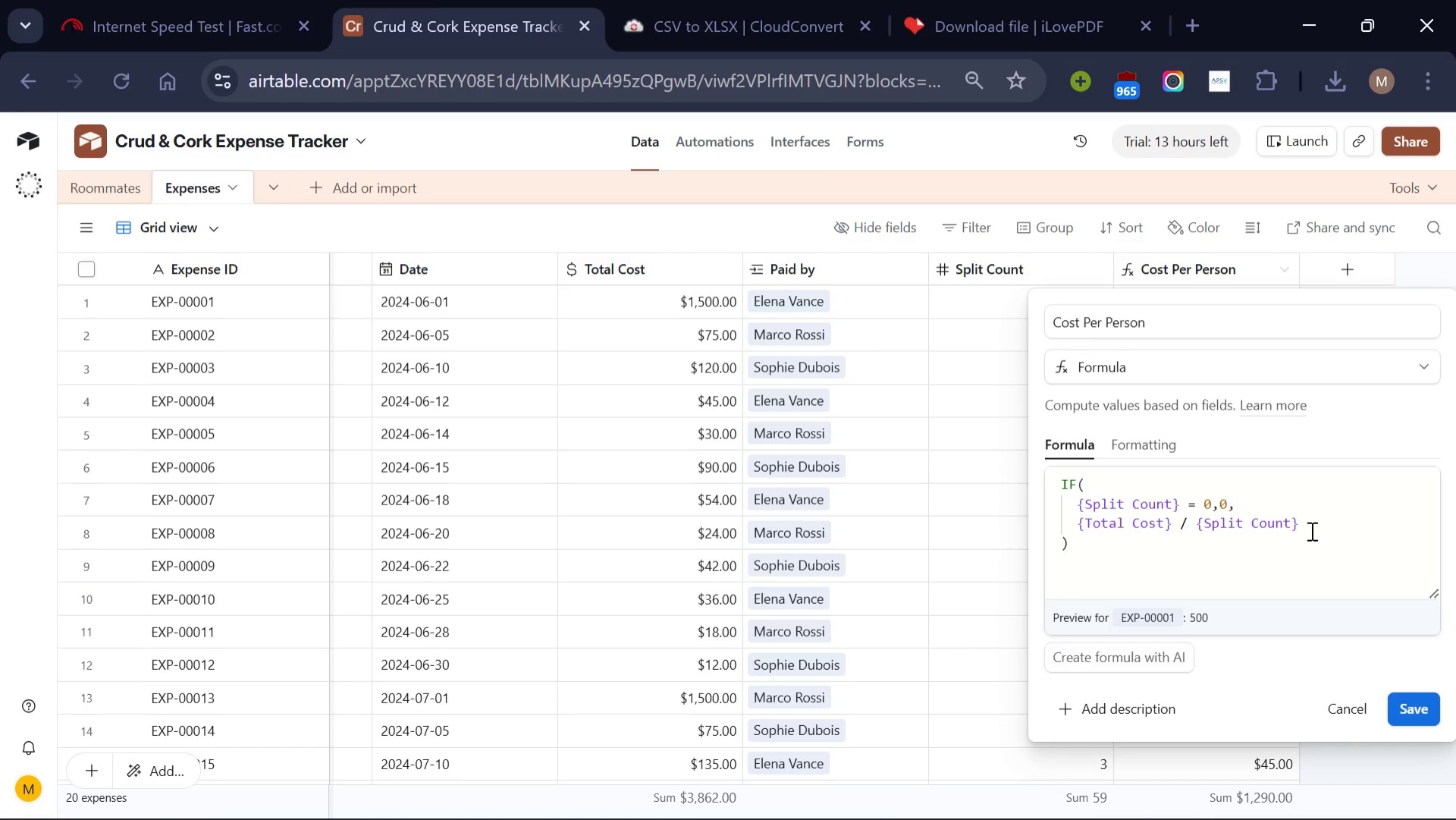 
left_click_drag(start_coordinate=[1030, 289], to_coordinate=[1445, 646])
 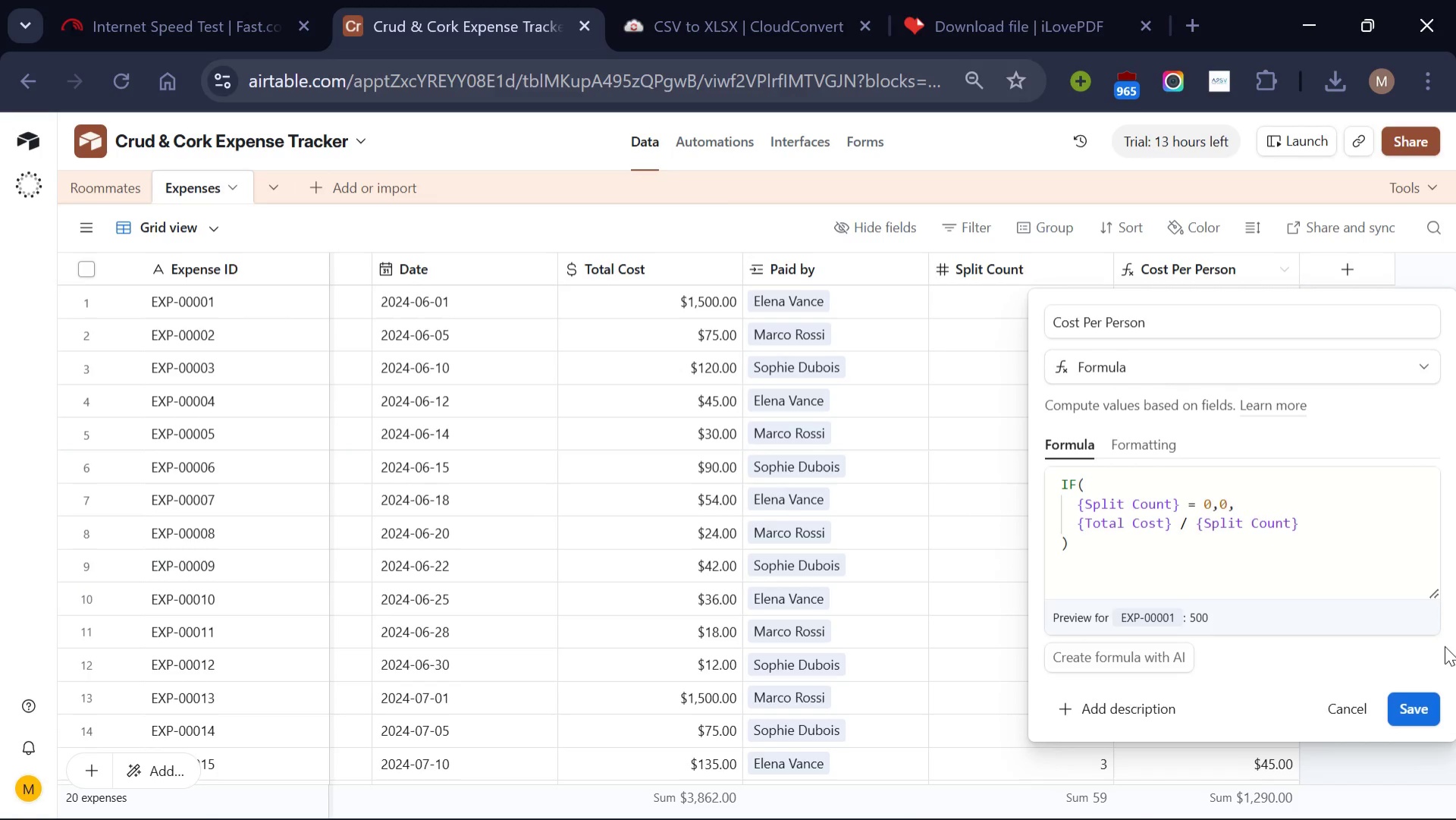 
wait(10.02)
 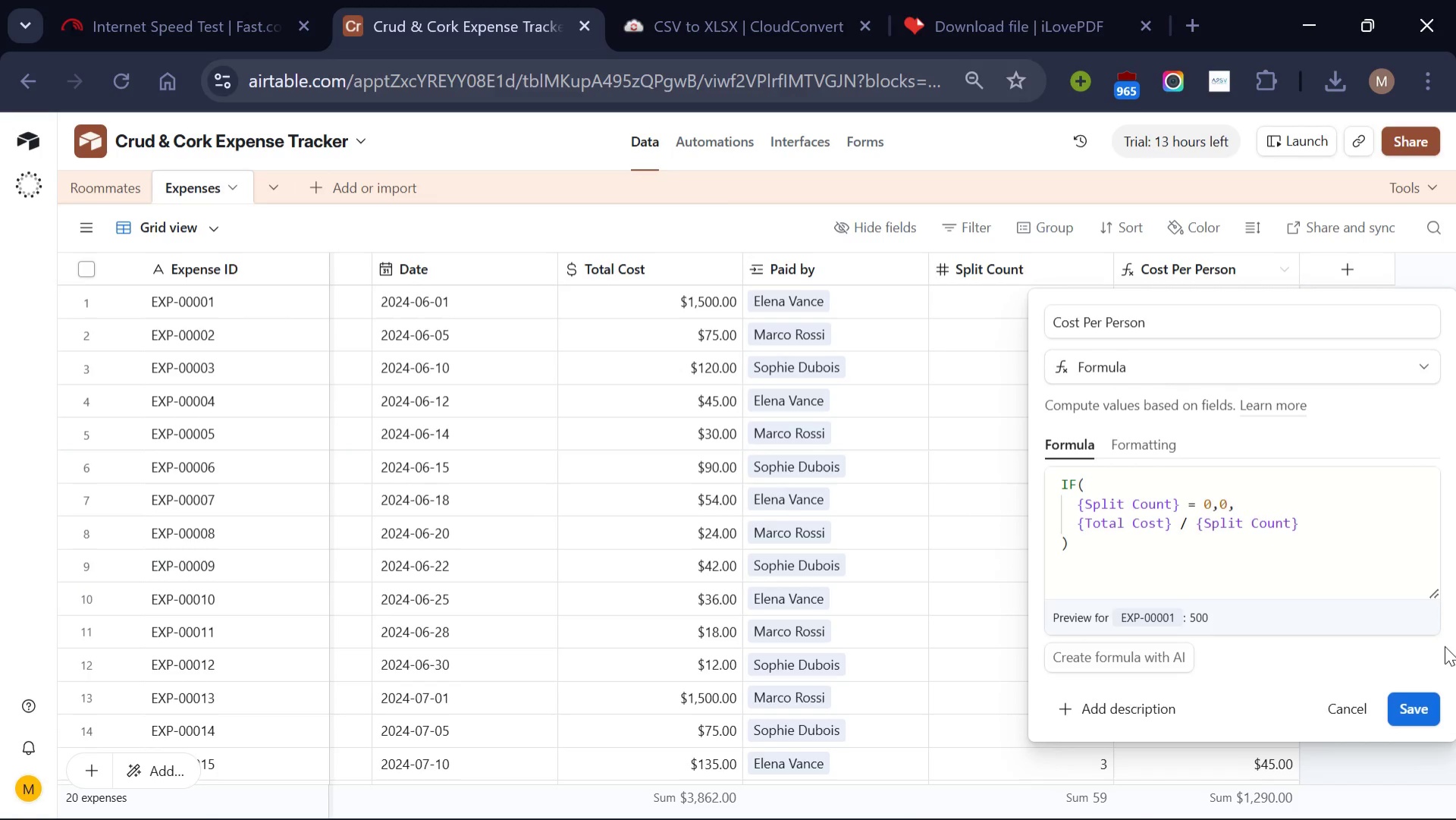 
left_click([770, 790])
 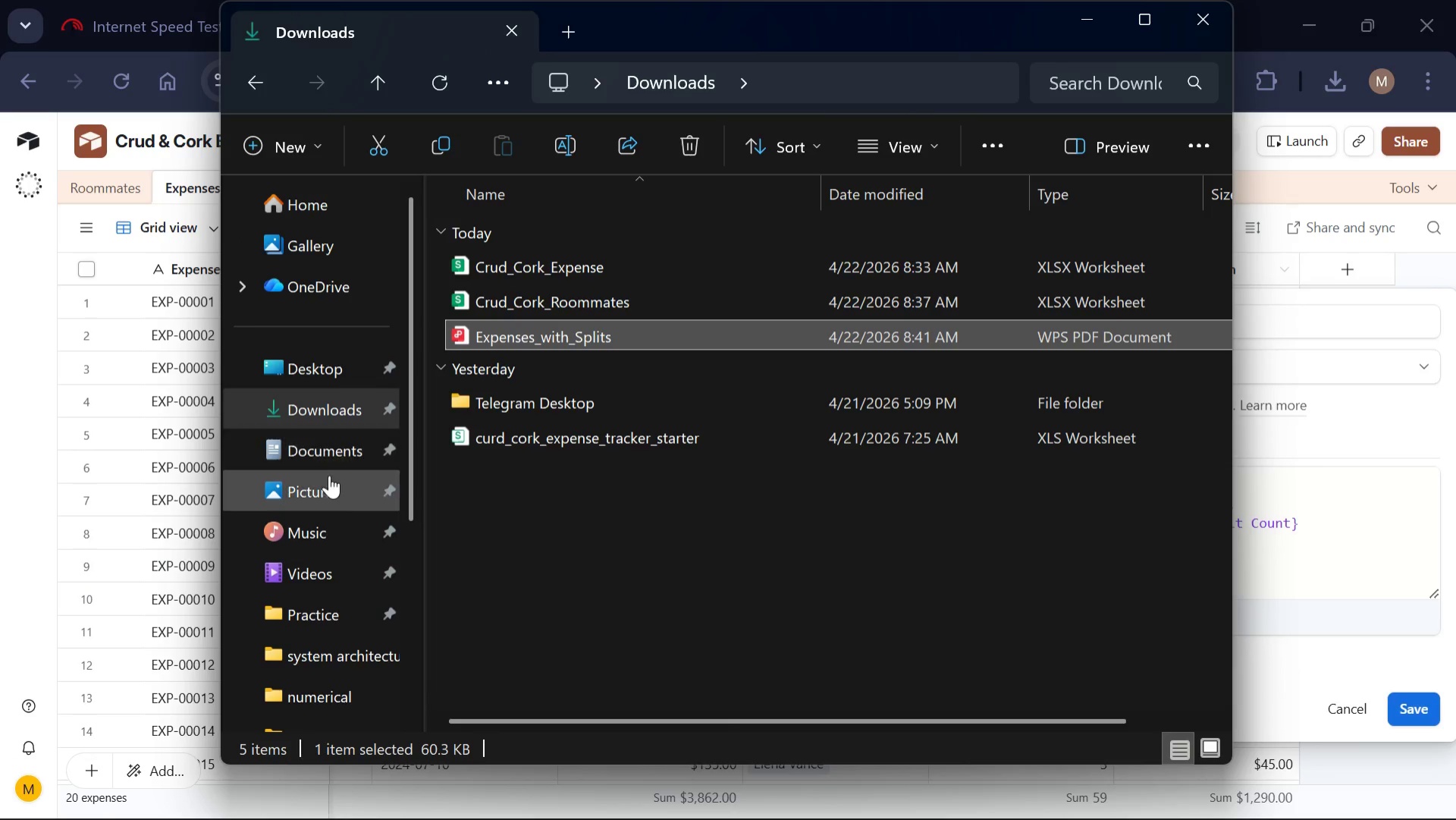 
left_click([329, 476])
 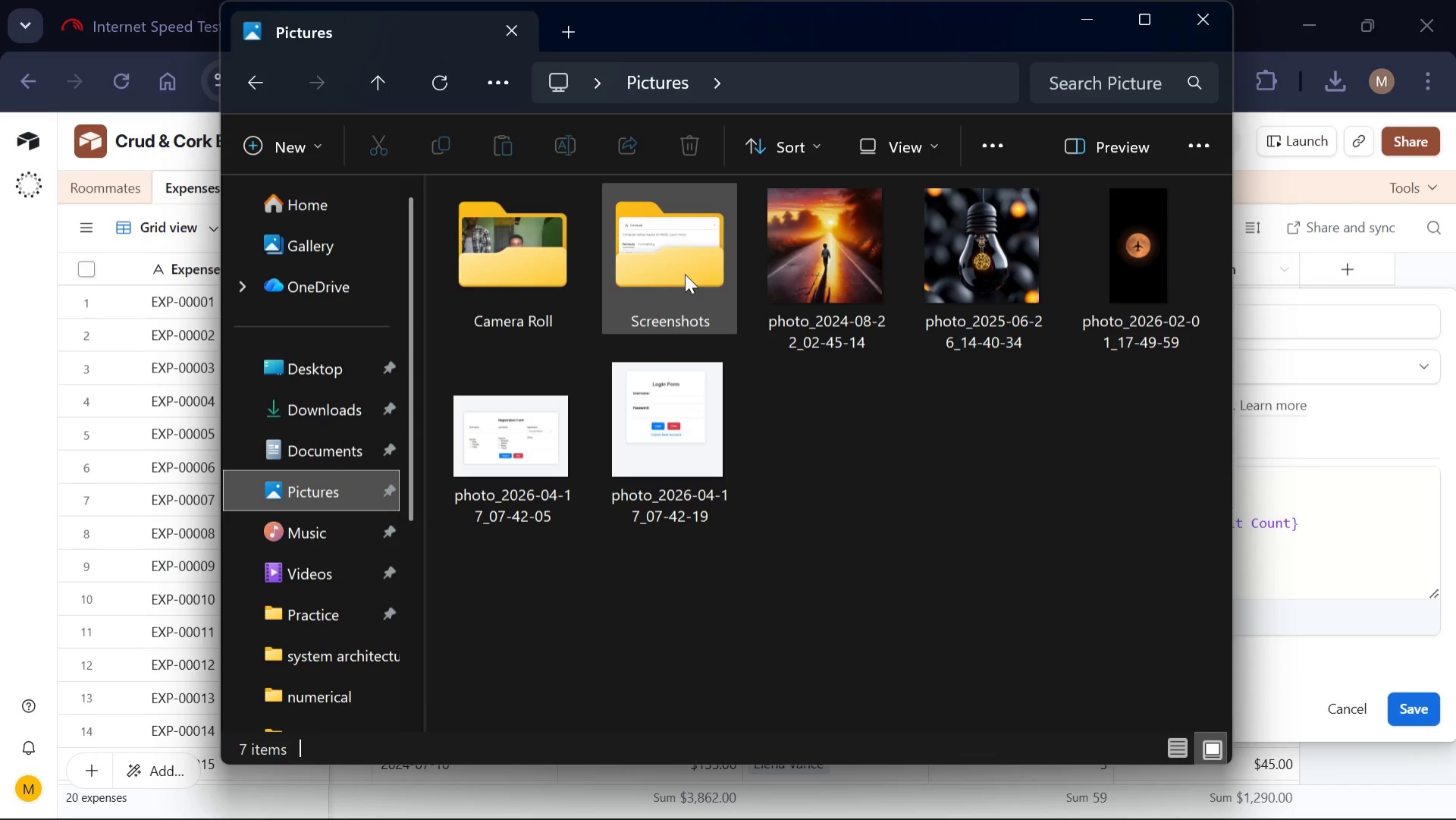 
double_click([685, 274])
 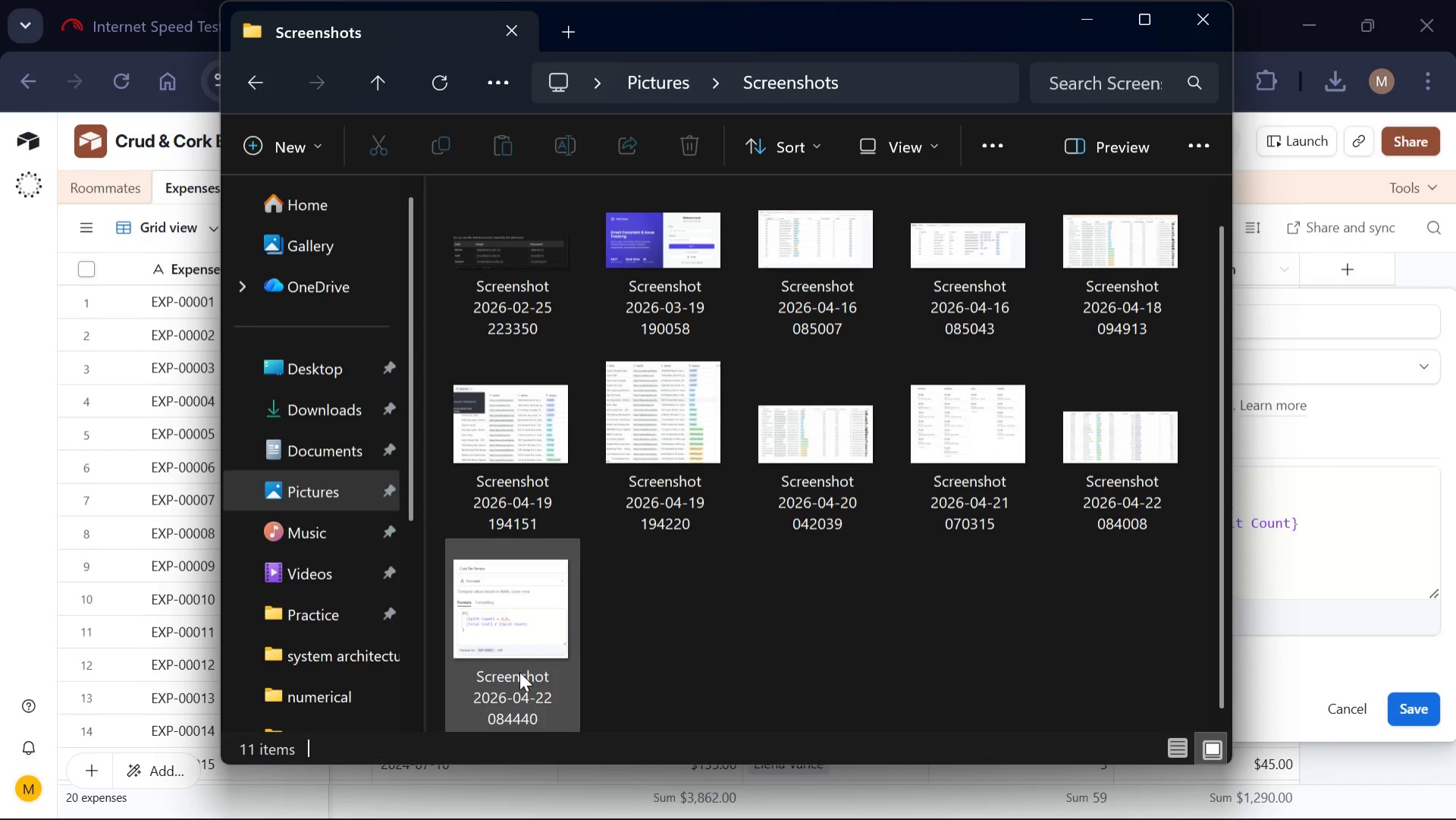 
left_click([510, 687])
 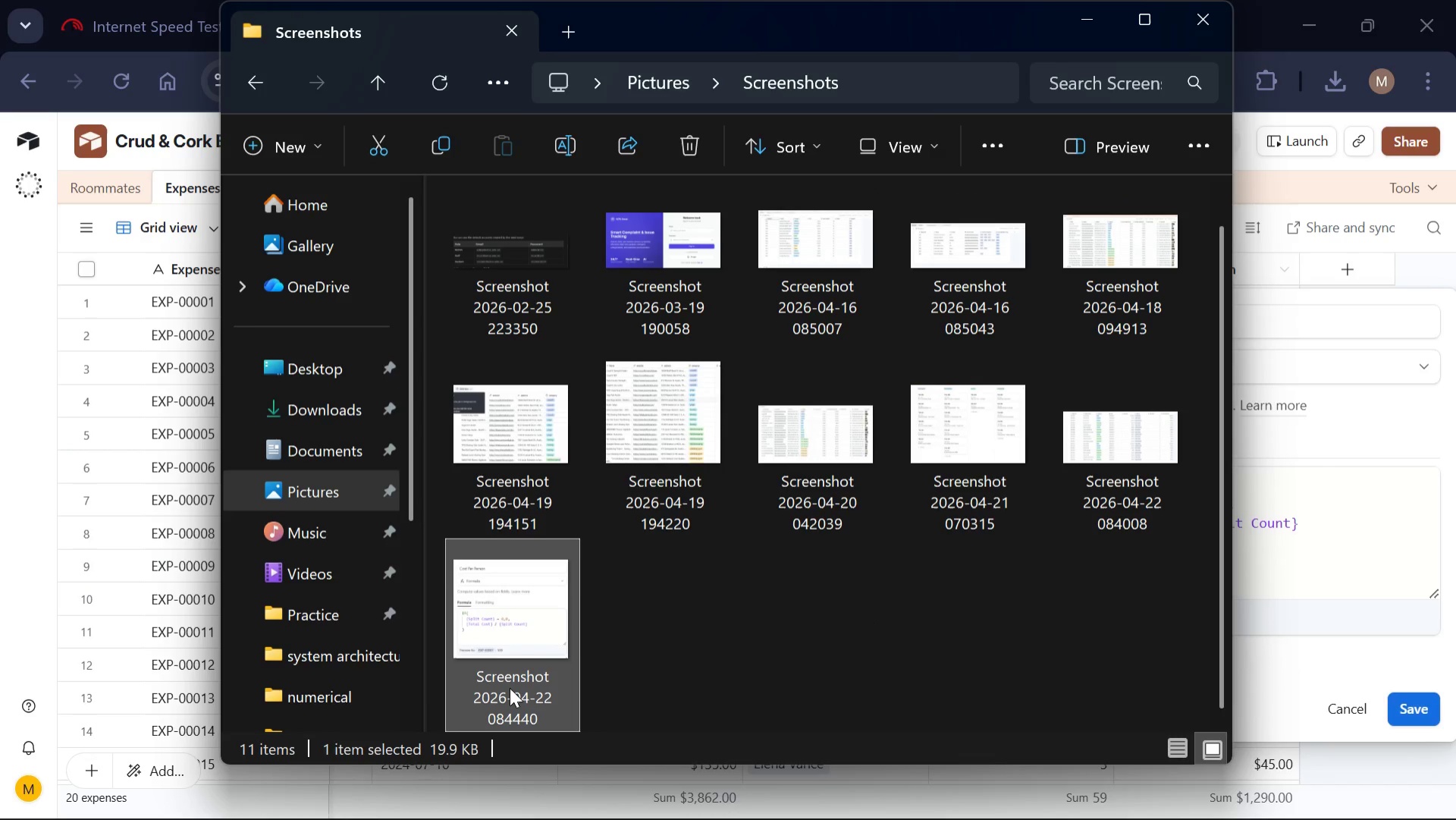 
left_click([510, 687])
 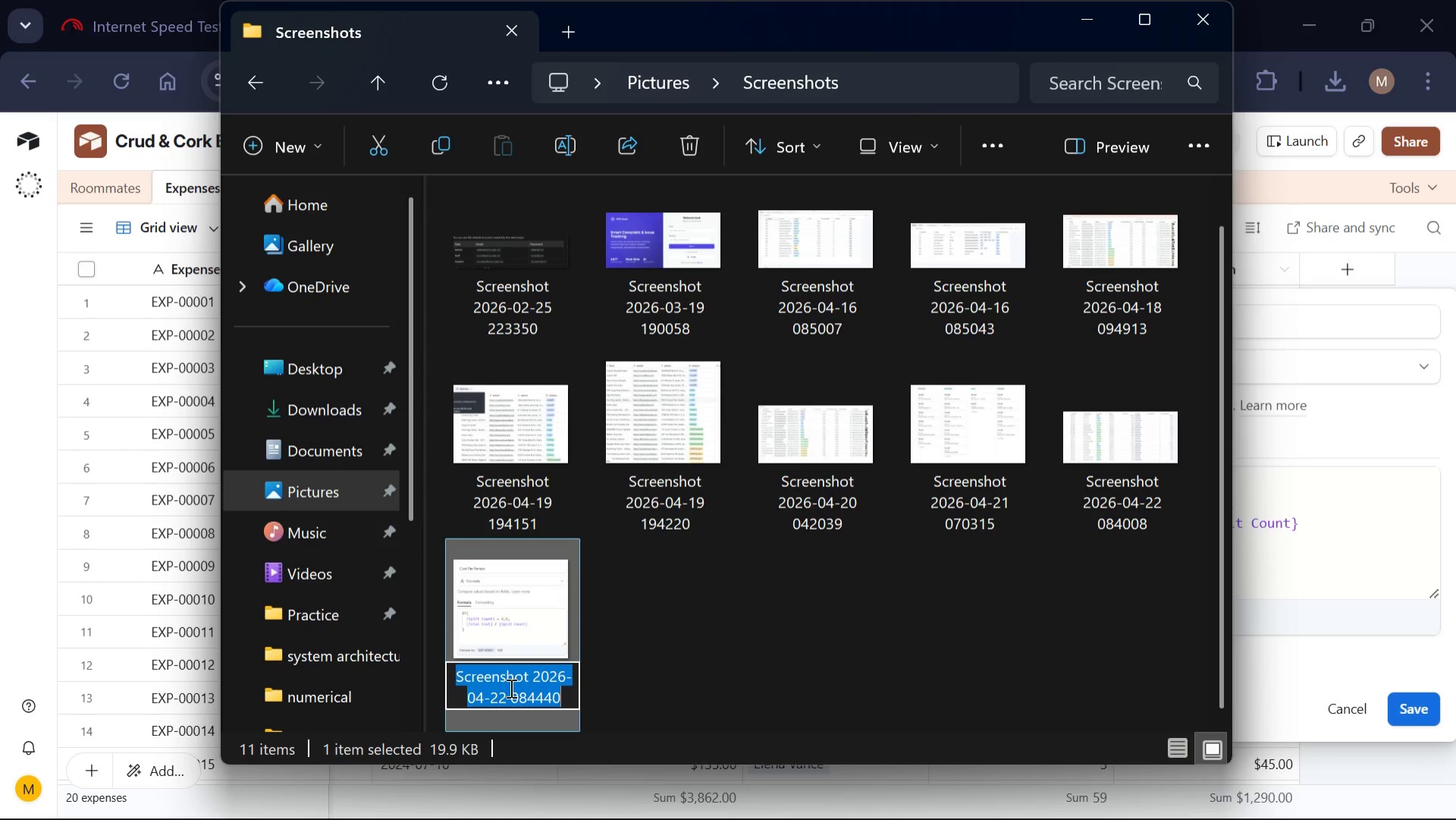 
key(Backspace)
 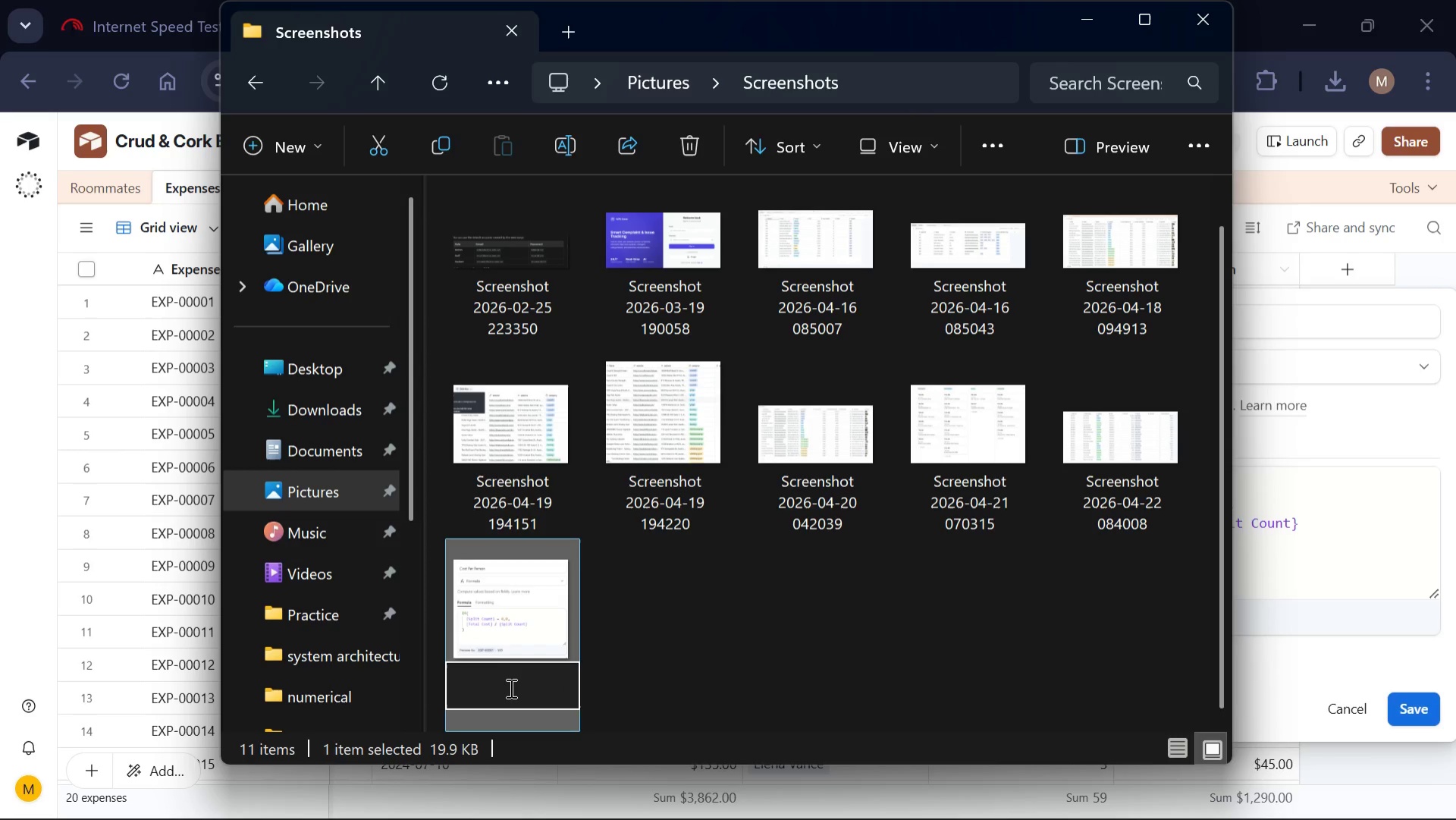 
type(CostPer)
key(Backspace)
key(Backspace)
key(Backspace)
type(_PEr)
key(Backspace)
key(Backspace)
type(er_Person_Formula)
 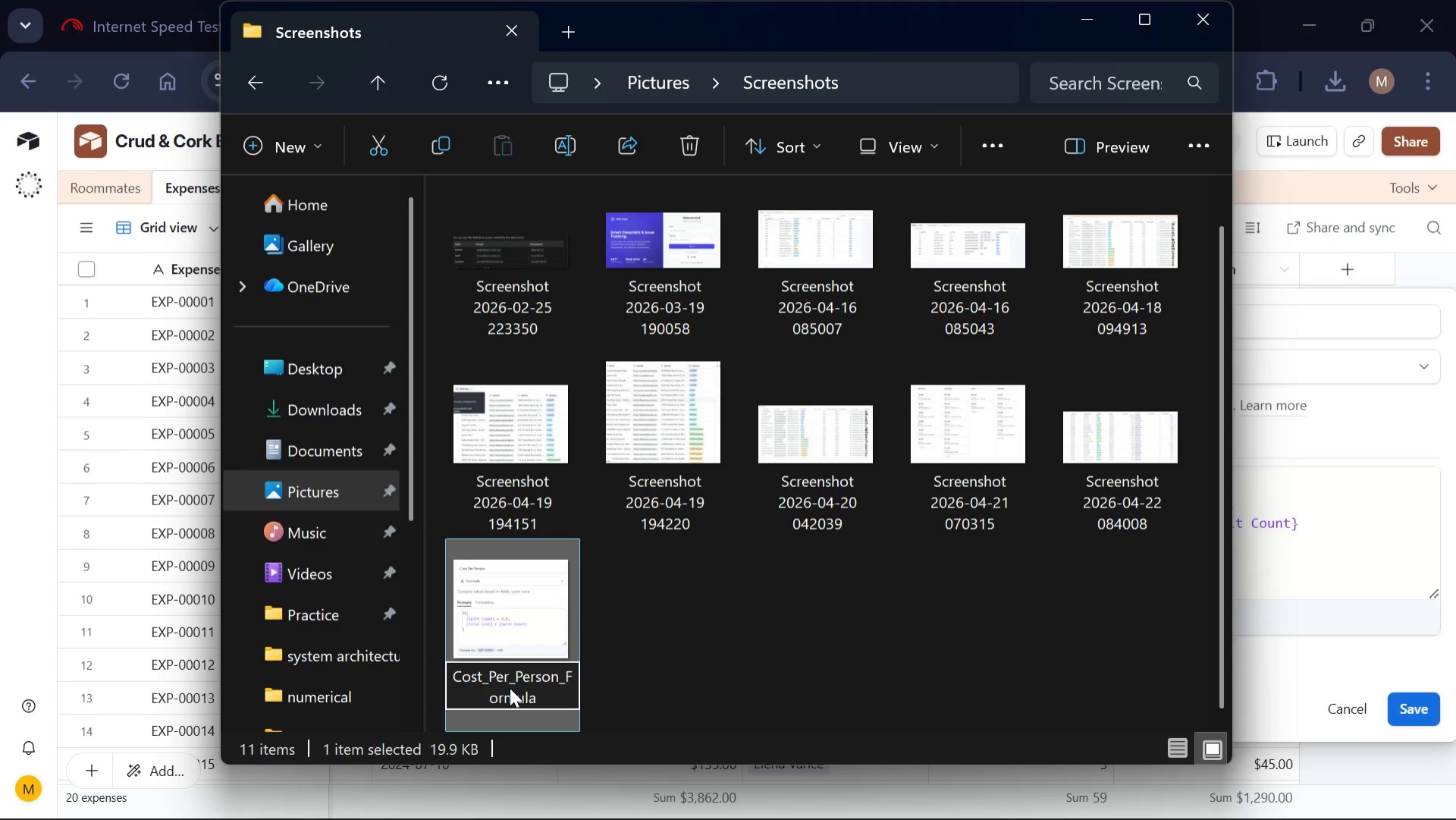 
 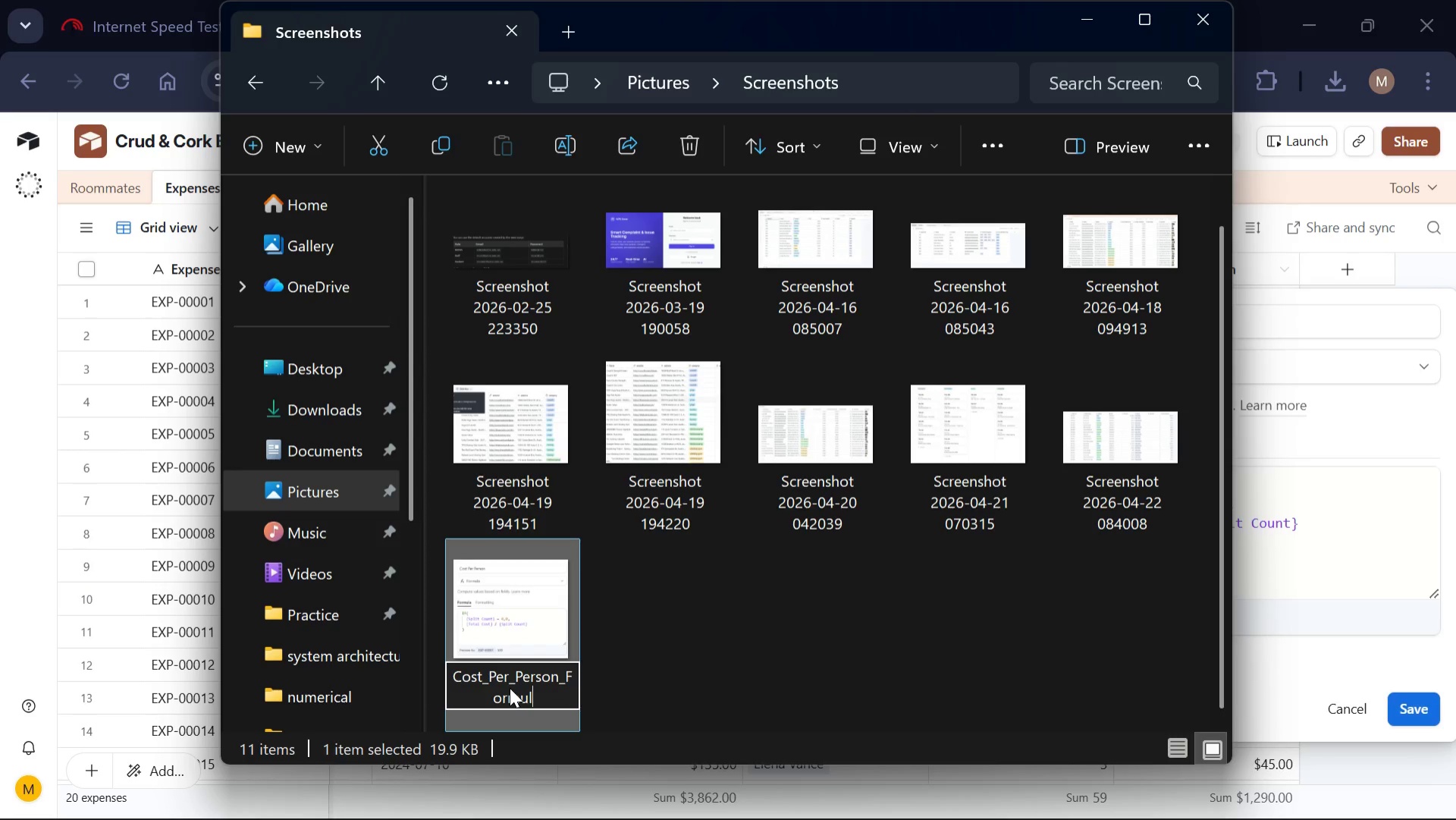 
key(Enter)
 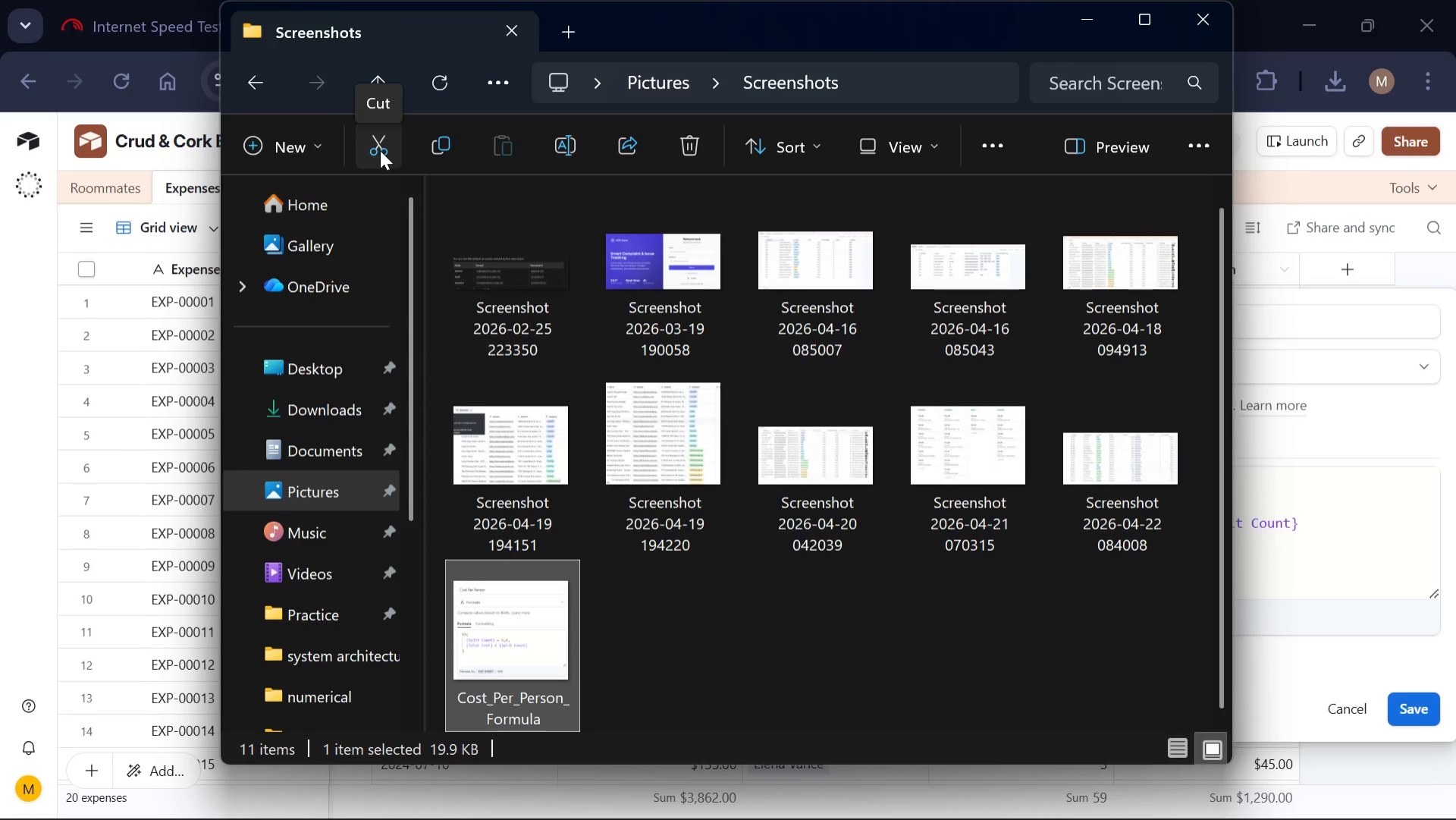 
wait(6.08)
 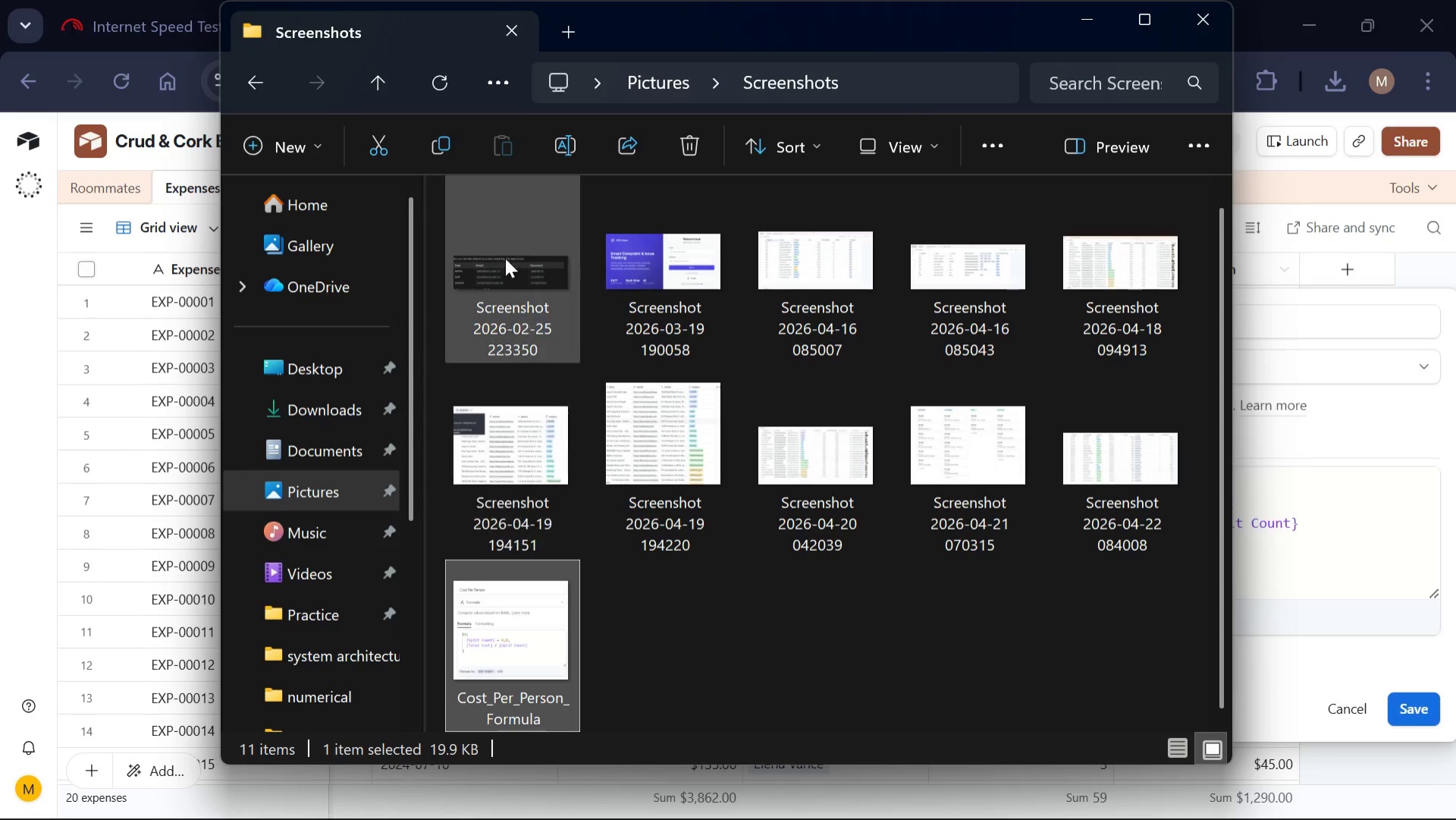 
left_click([722, 624])
 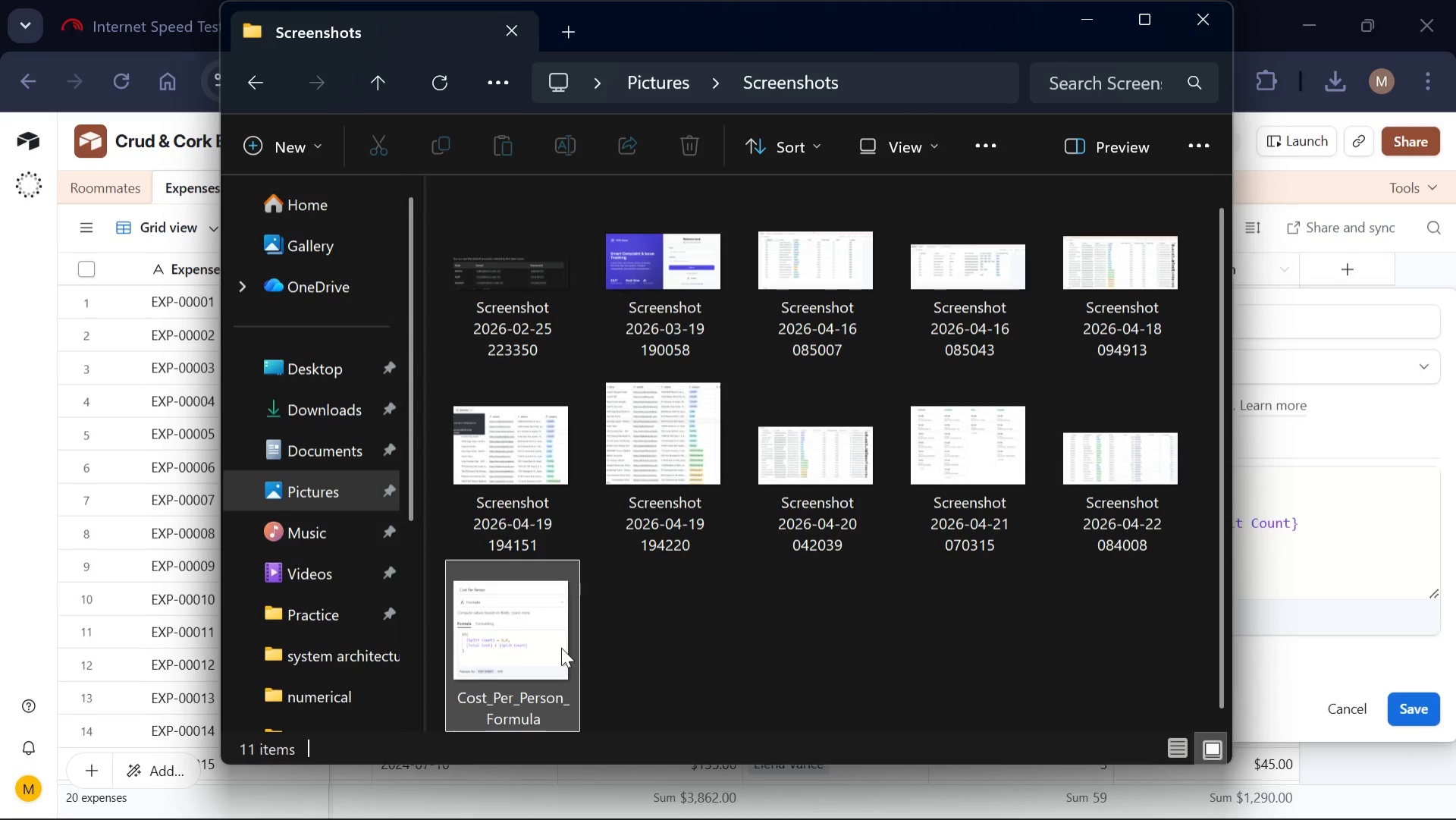 
left_click([561, 647])
 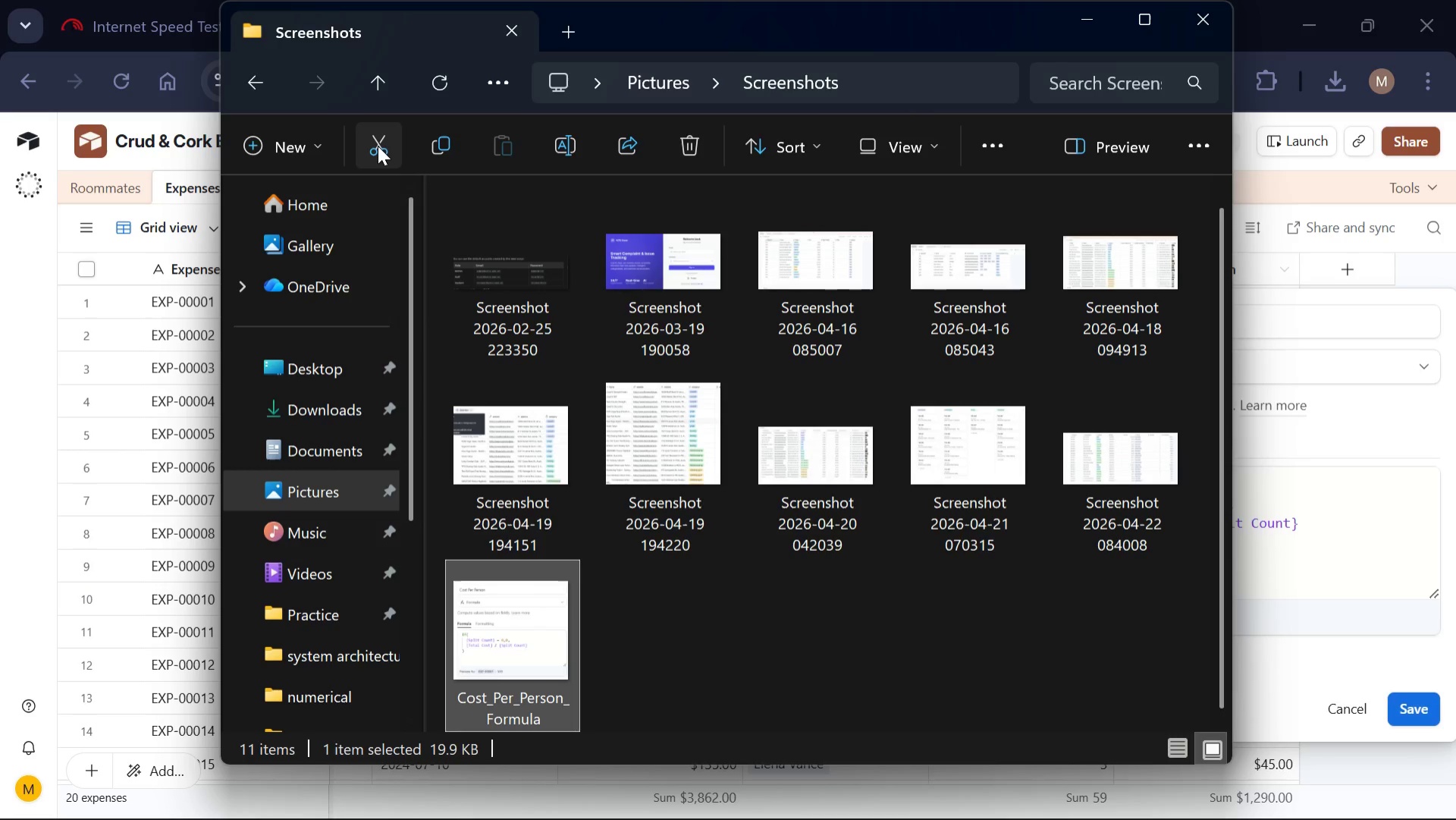 
left_click([378, 146])
 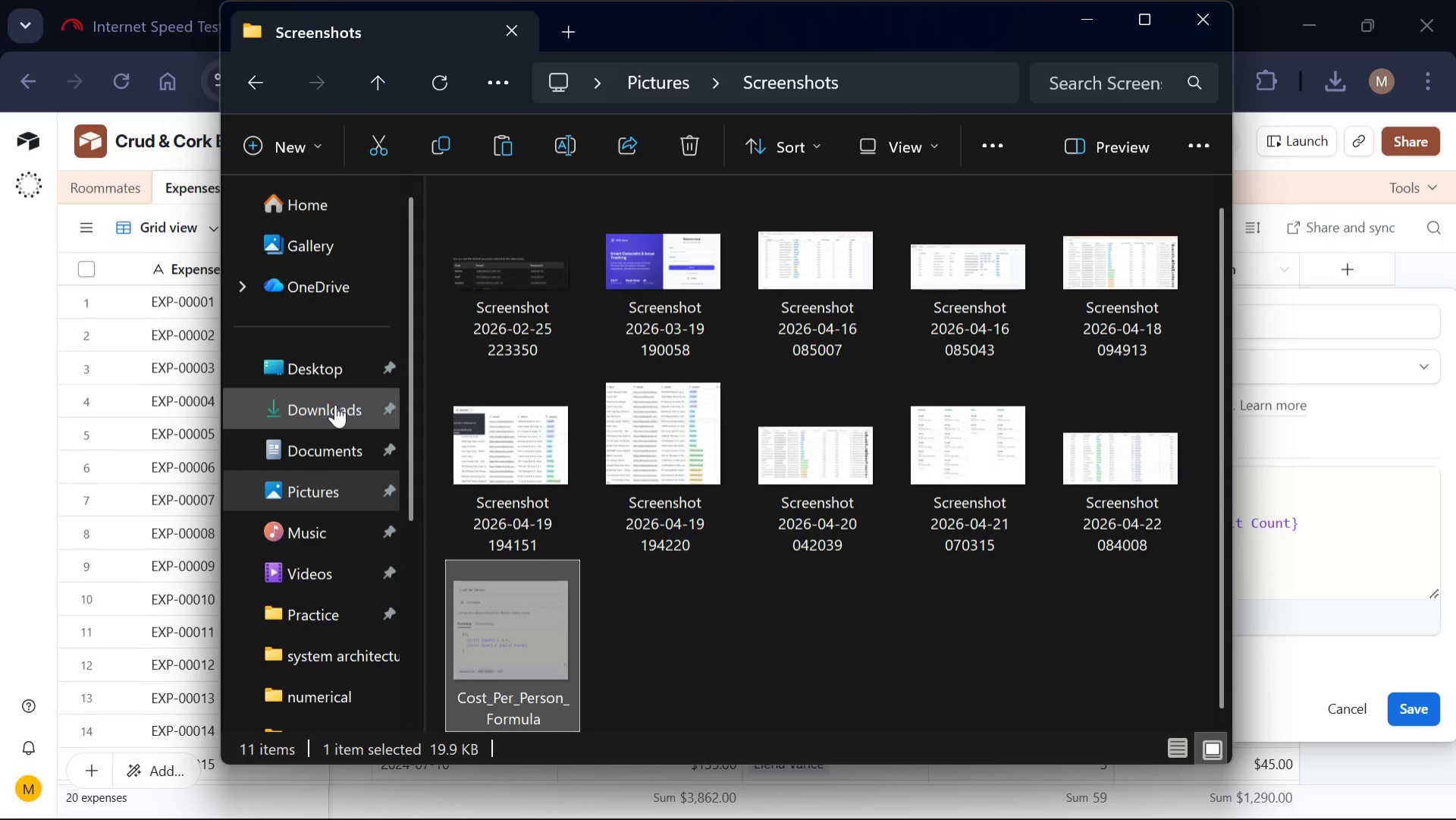 
left_click([335, 404])
 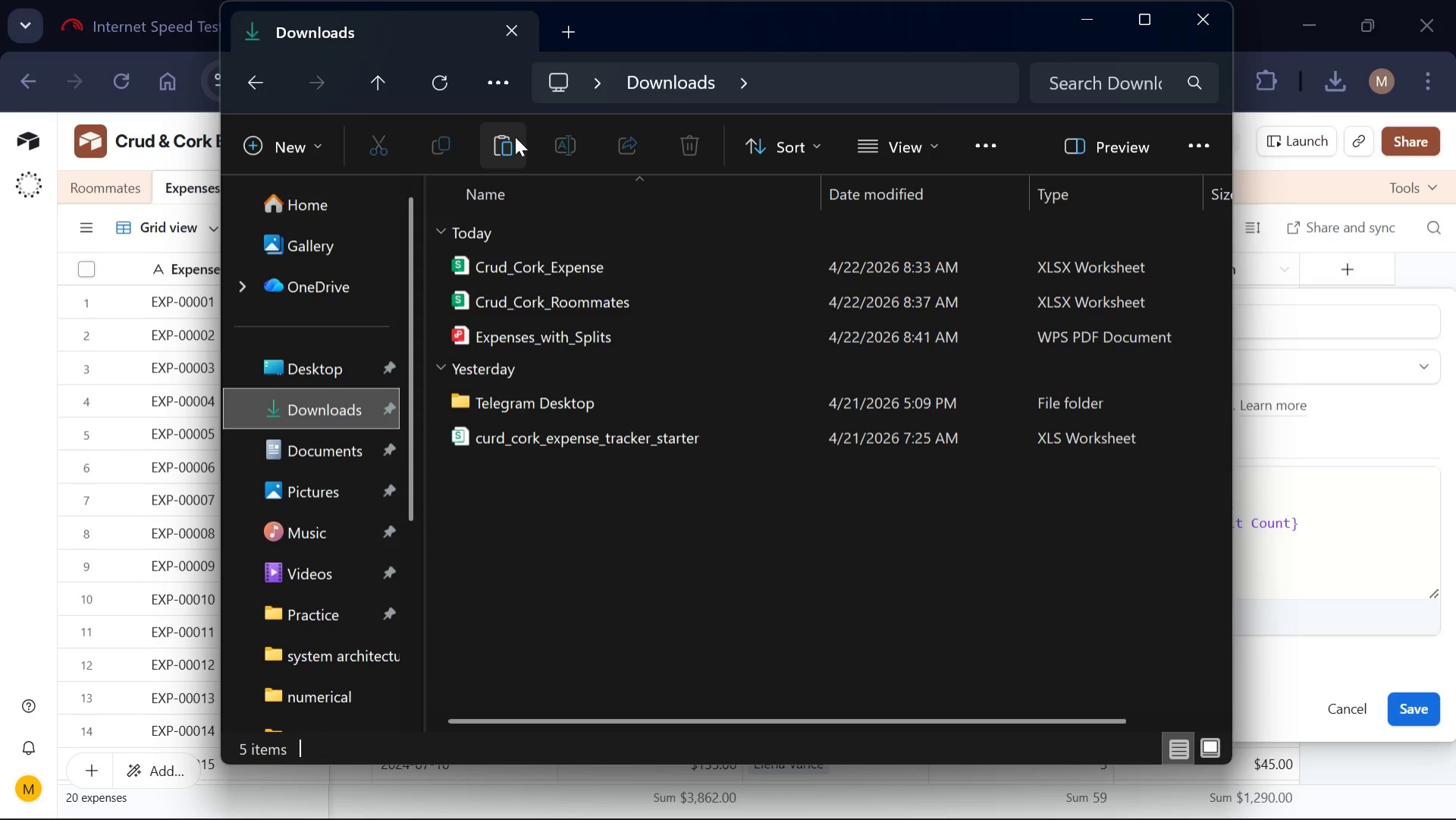 
left_click([510, 142])
 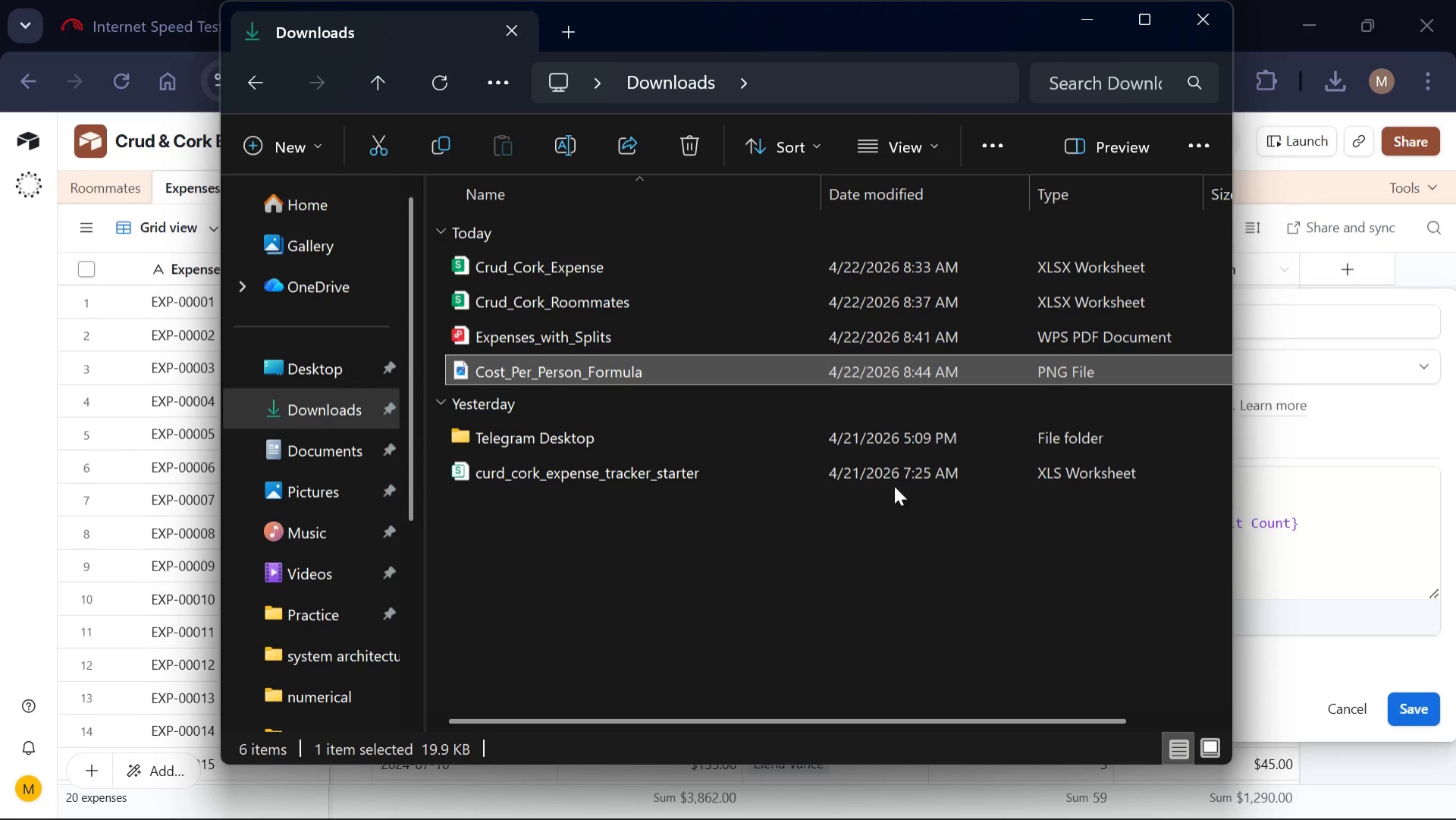 
wait(5.75)
 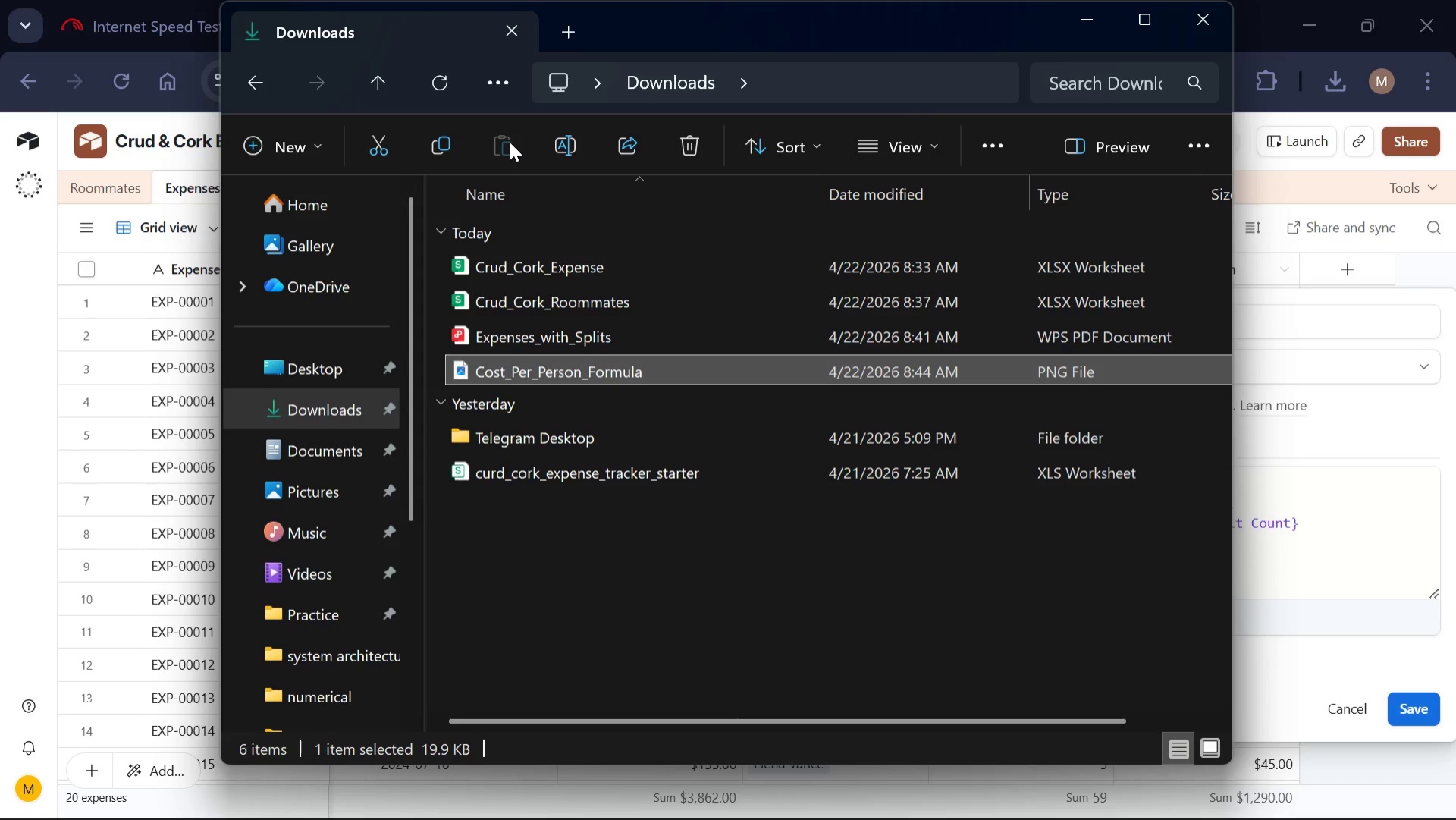 
left_click([1075, 20])
 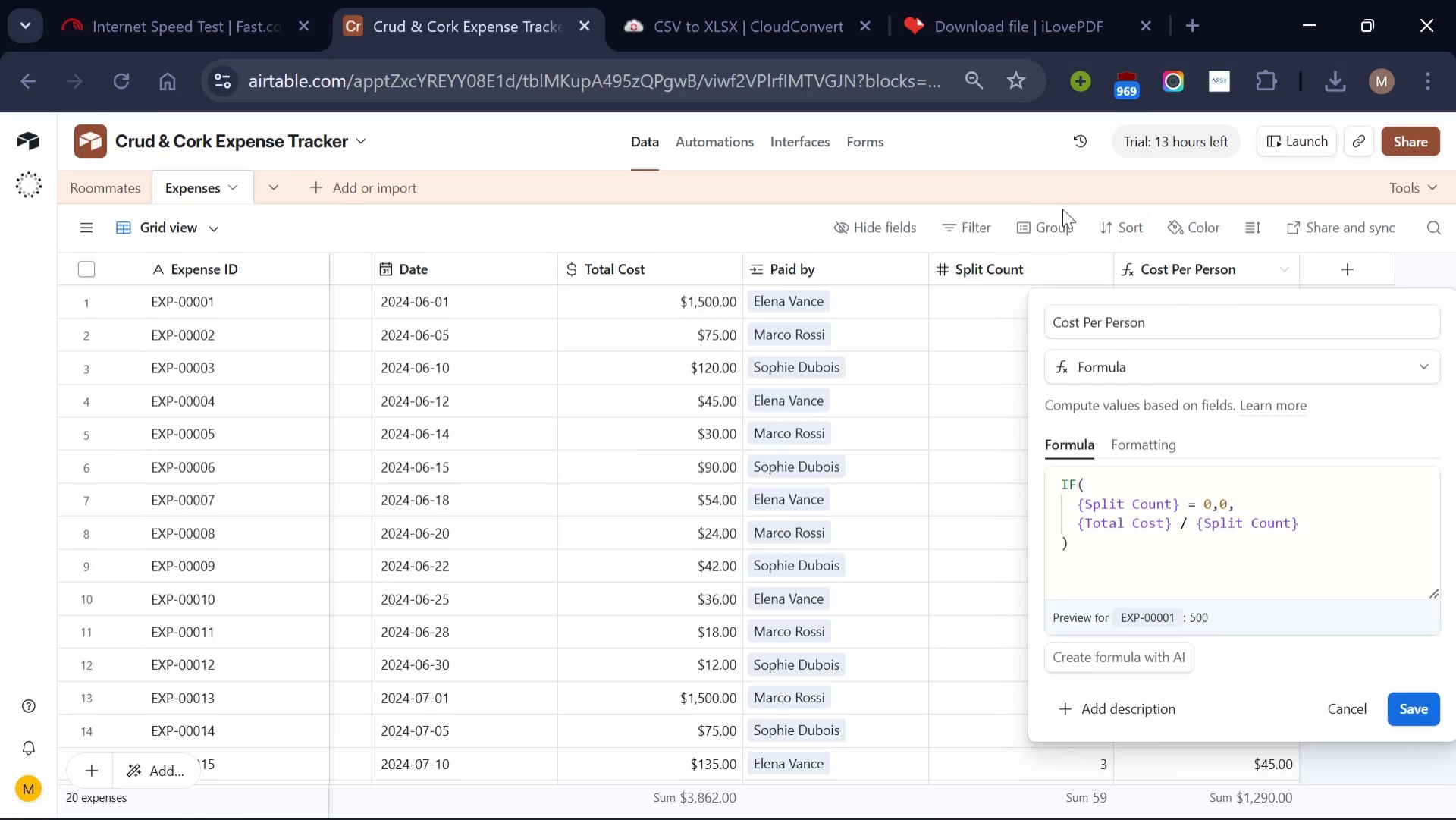 
left_click([961, 171])
 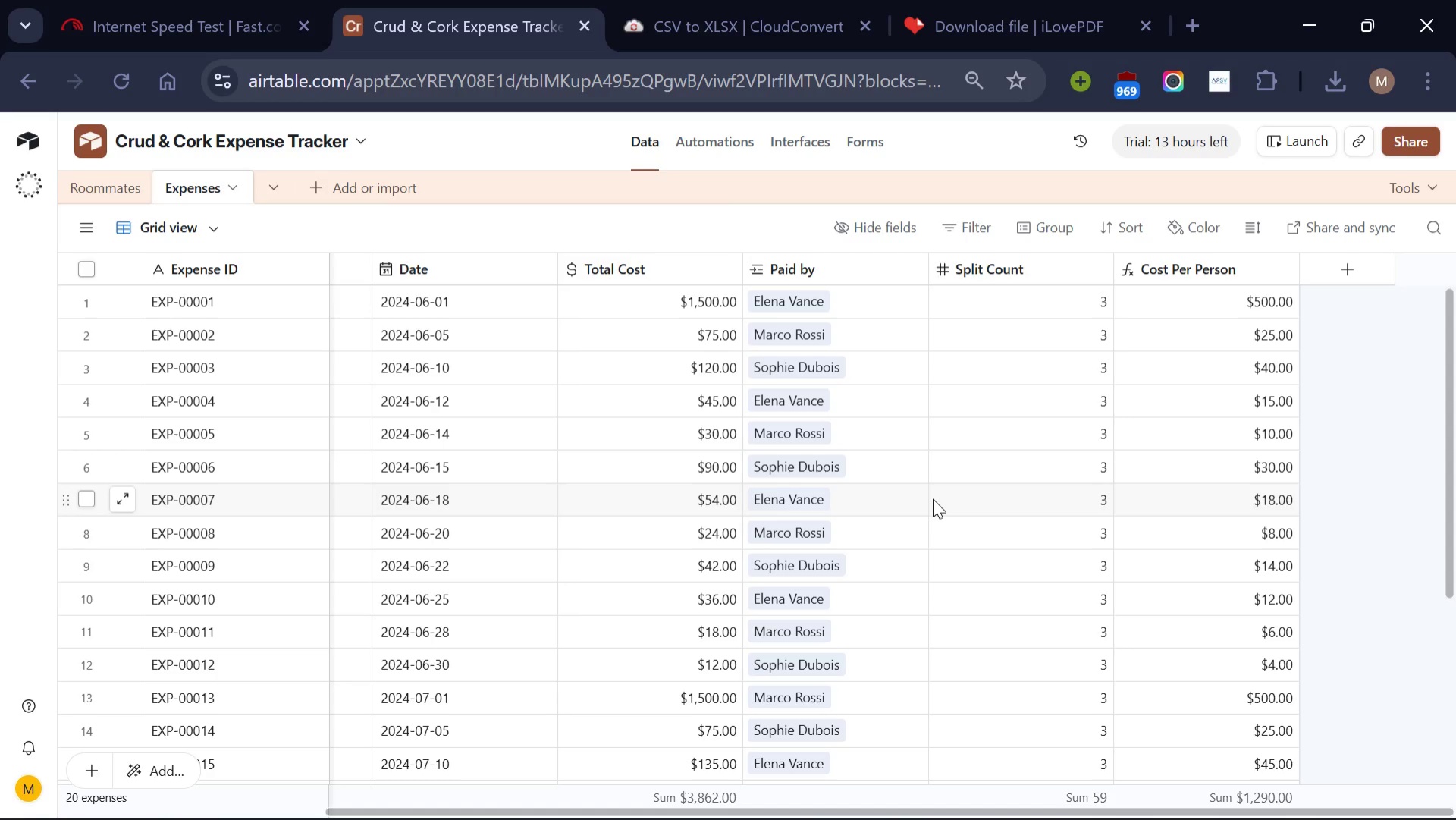 
wait(7.99)
 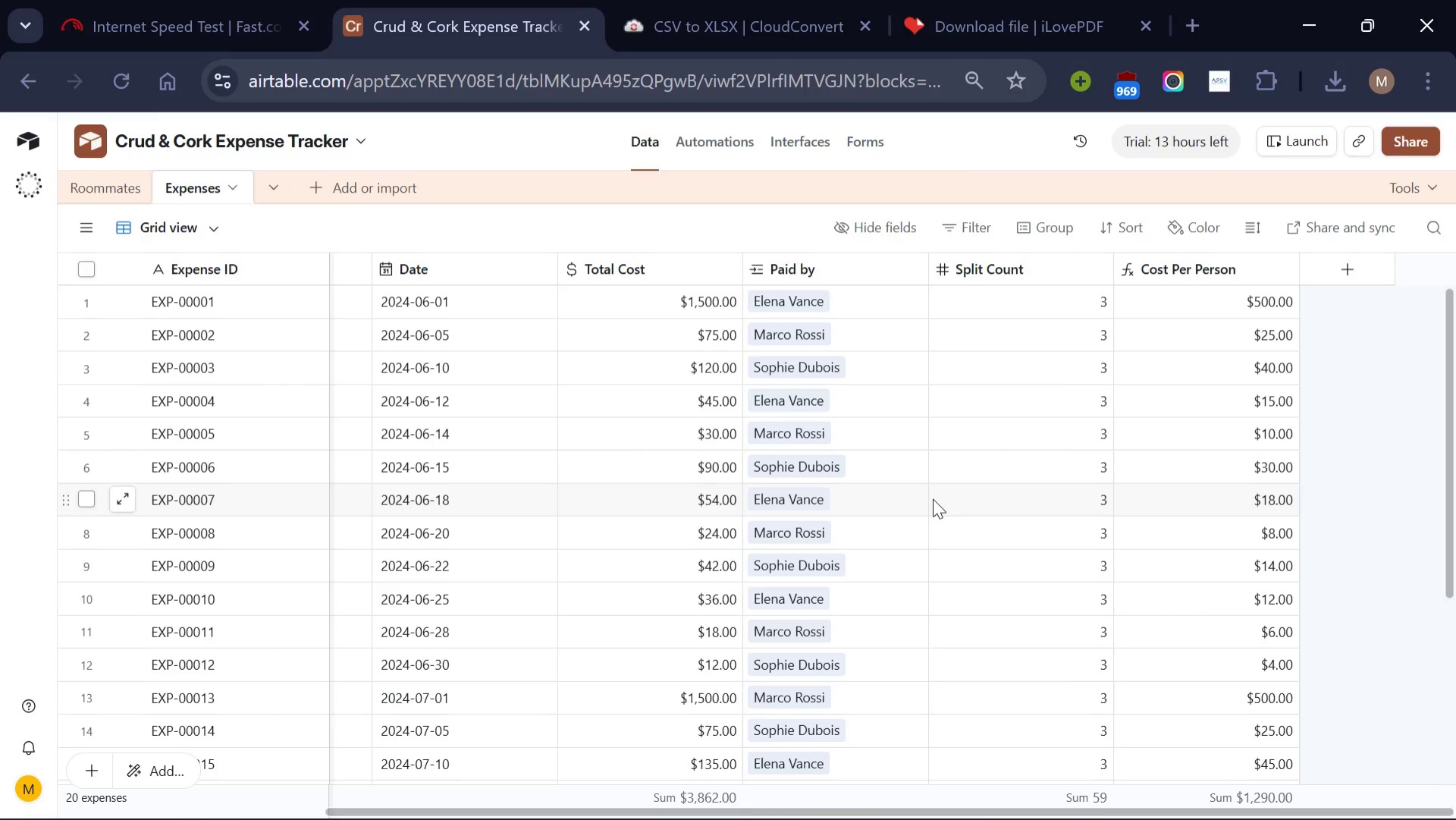 
left_click([1358, 143])
 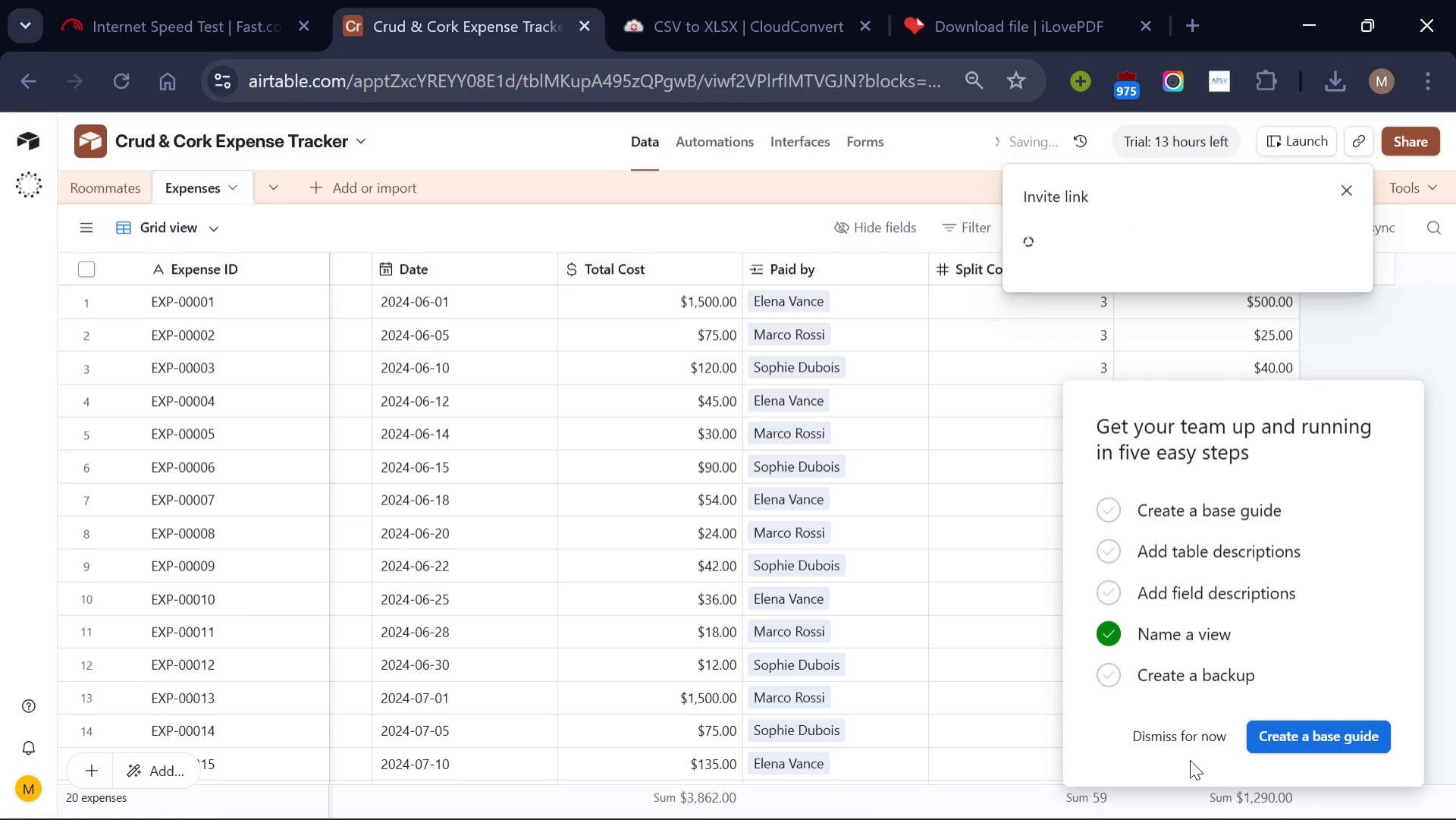 
left_click([1188, 746])
 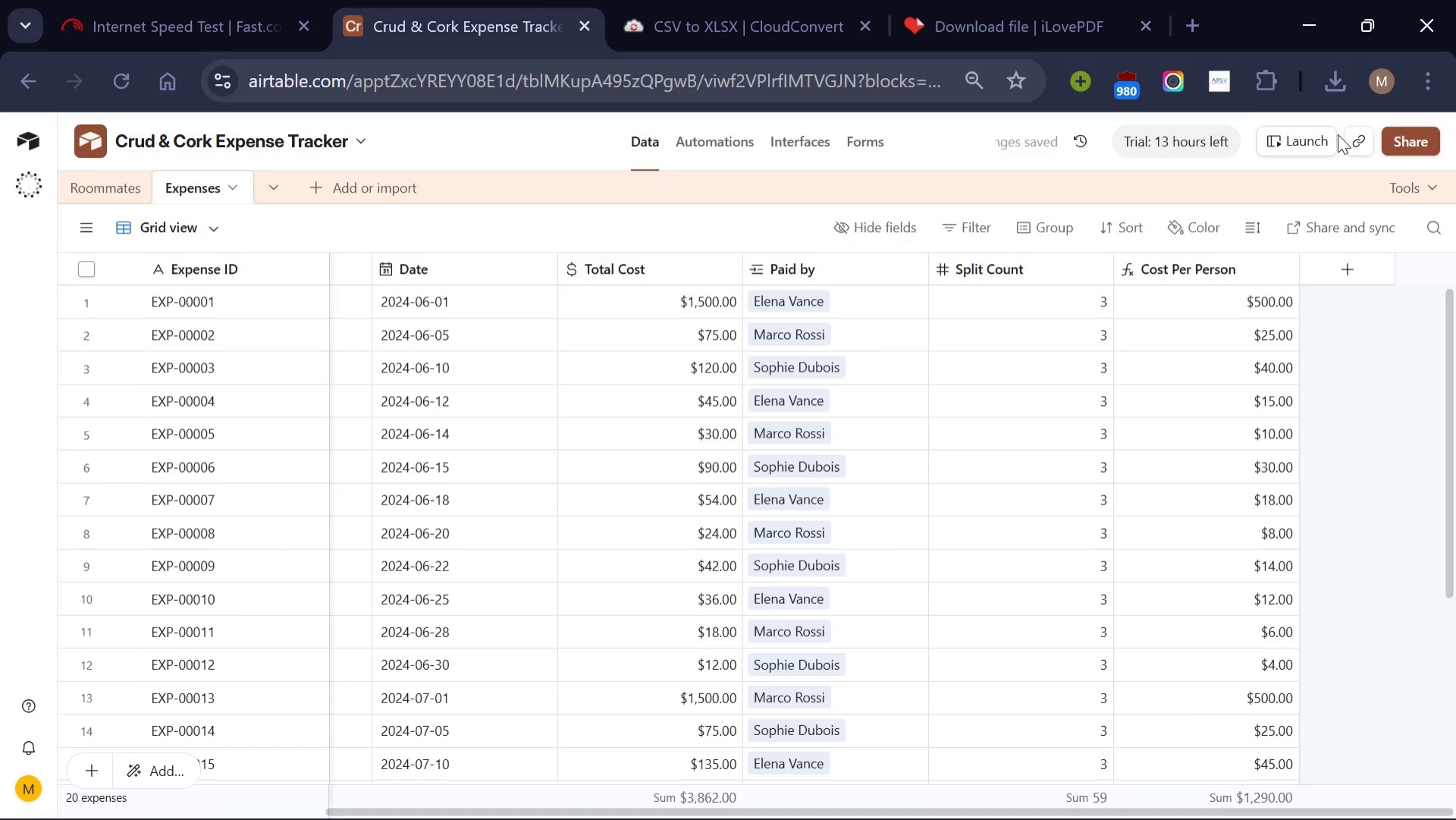 
left_click([1345, 134])
 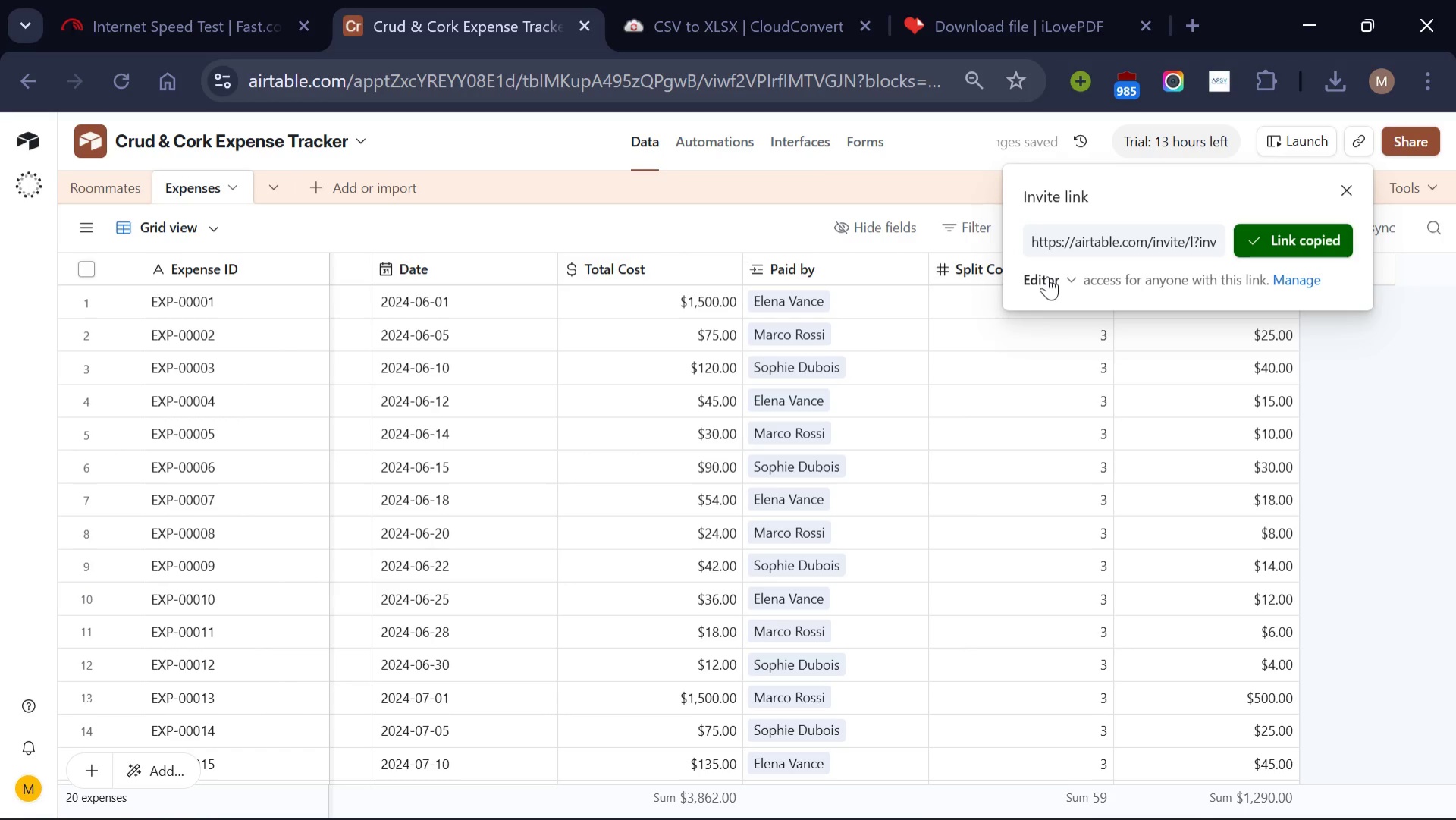 
left_click([1047, 276])
 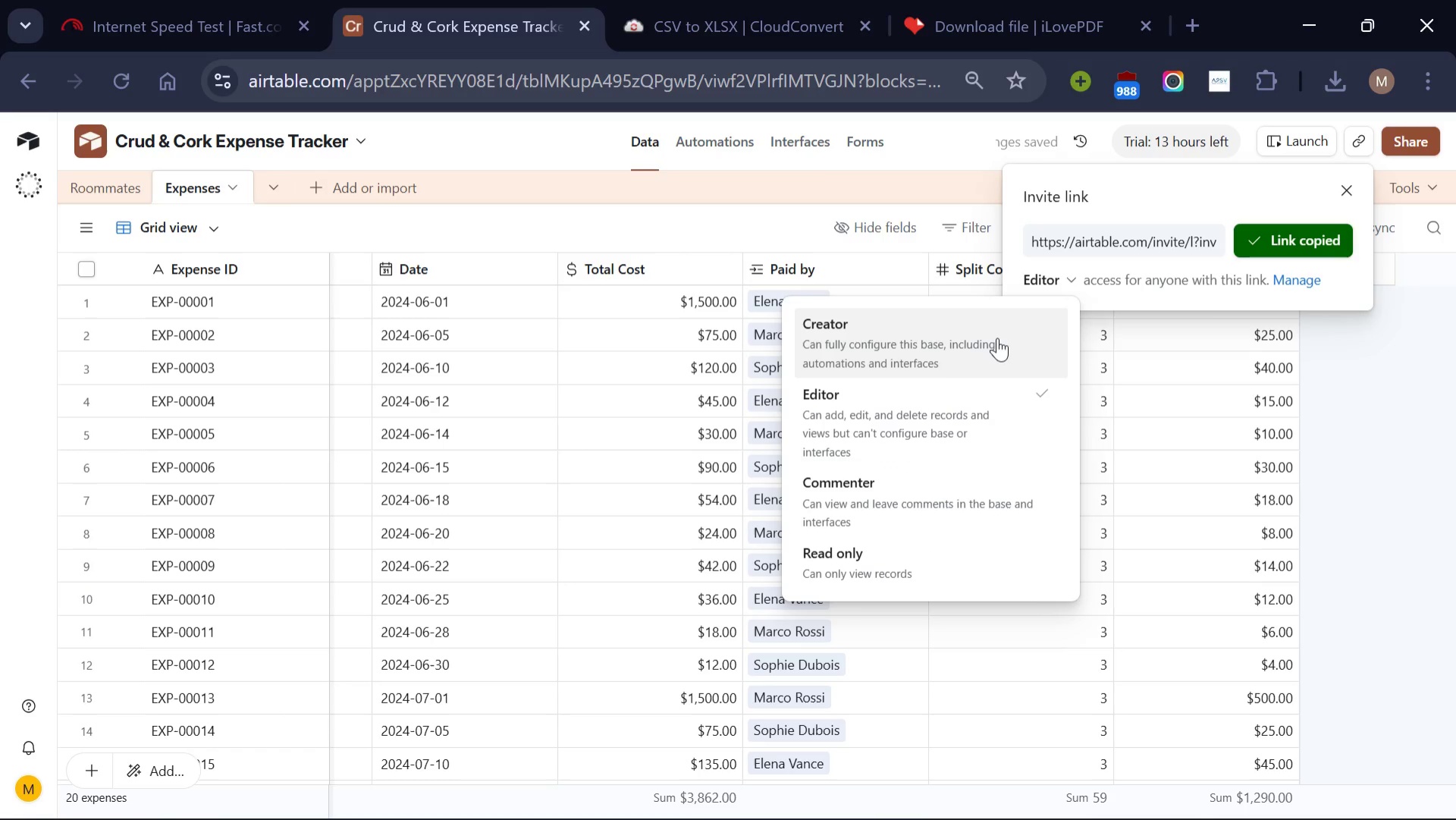 